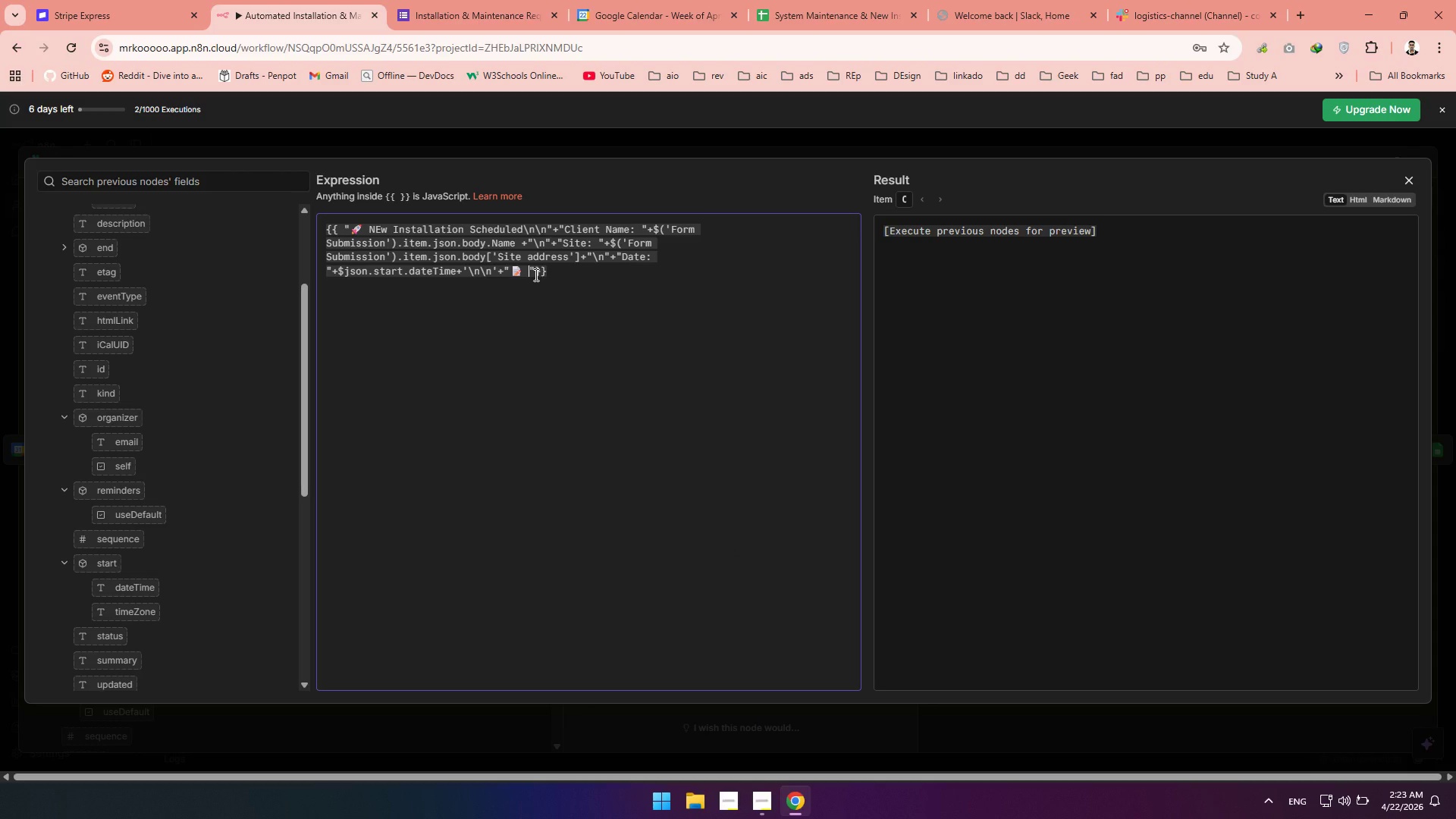 
wait(5.23)
 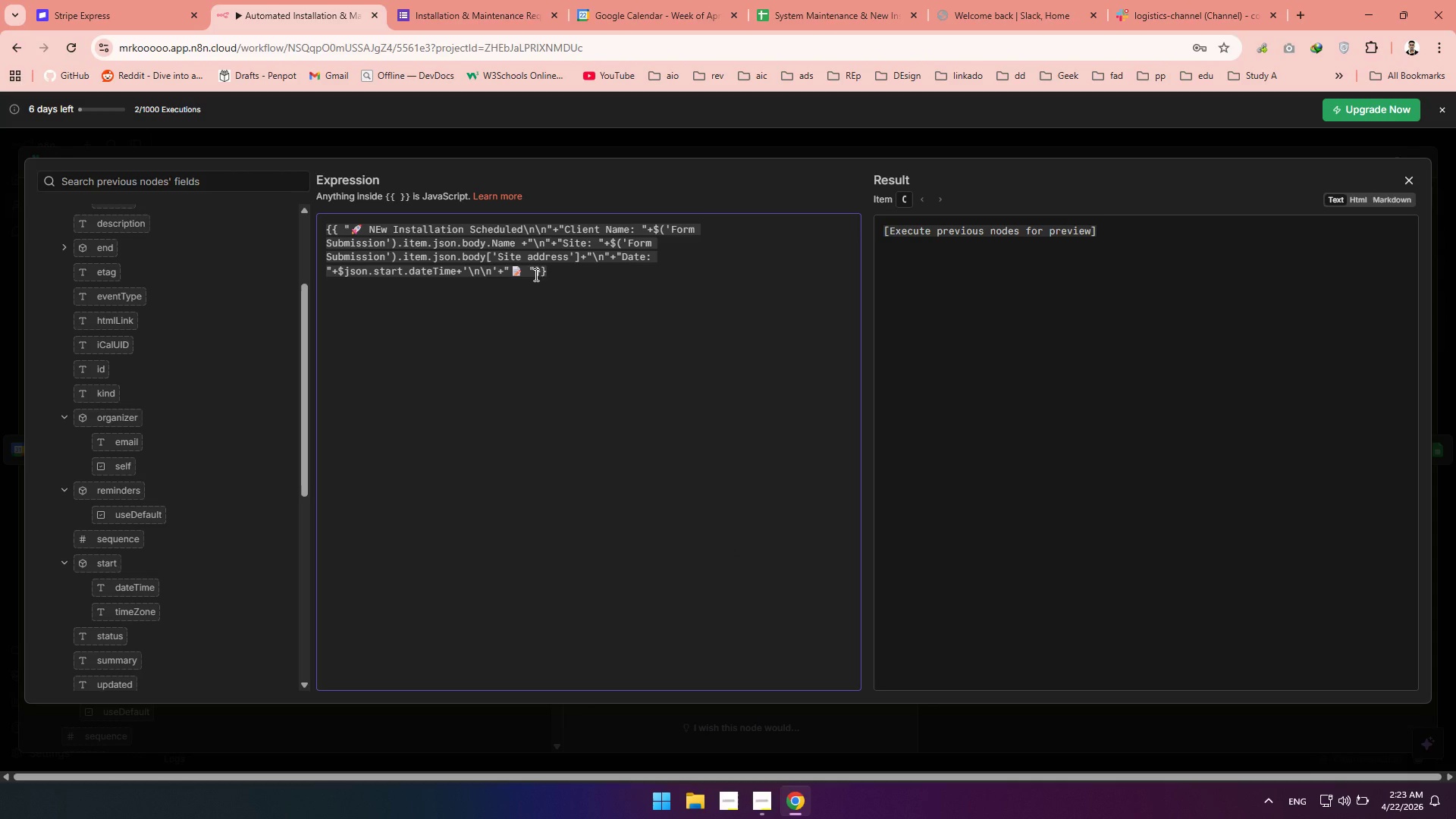 
hold_key(key=ShiftRight, duration=0.38)
 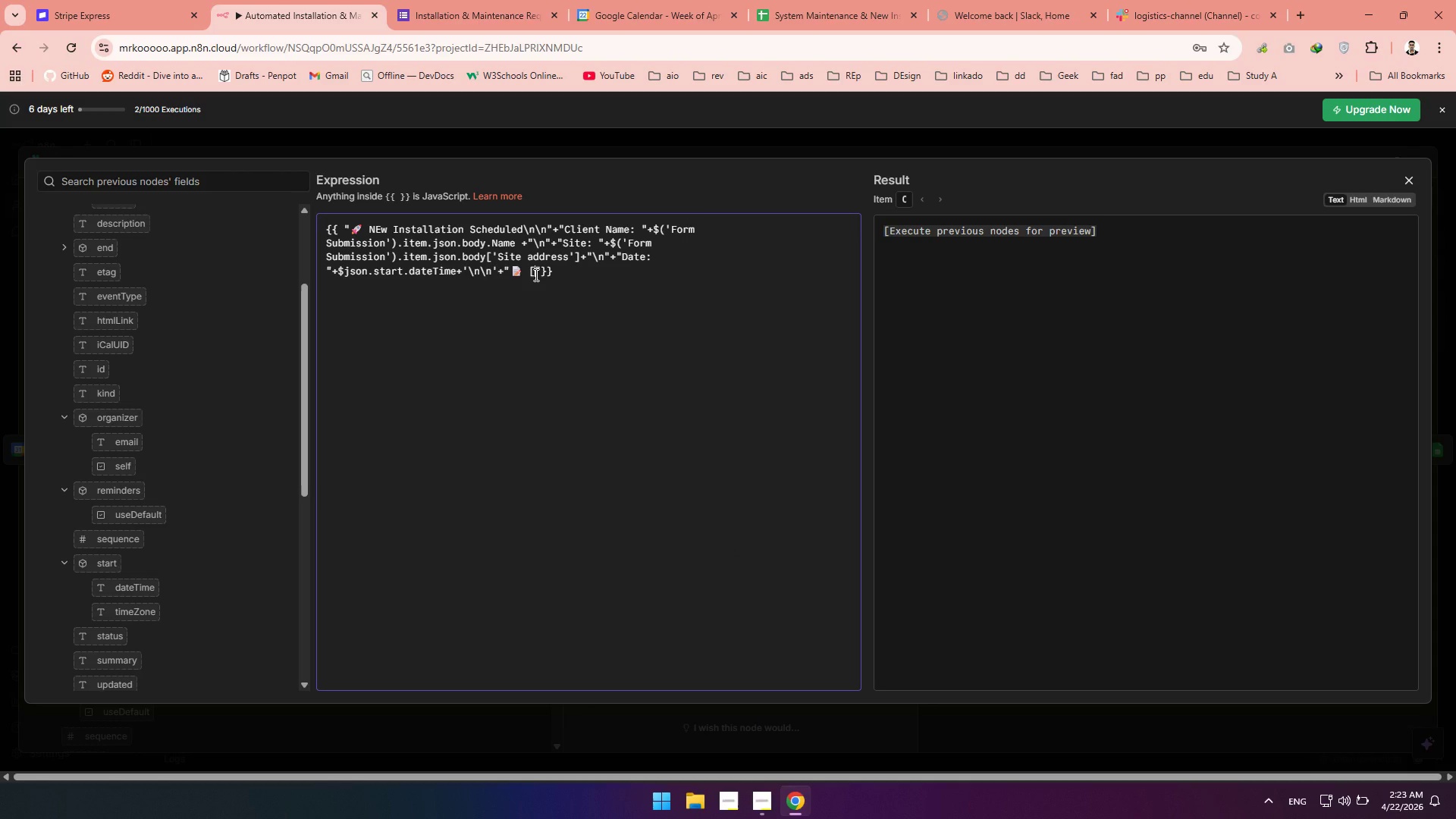 
key(BracketLeft)
 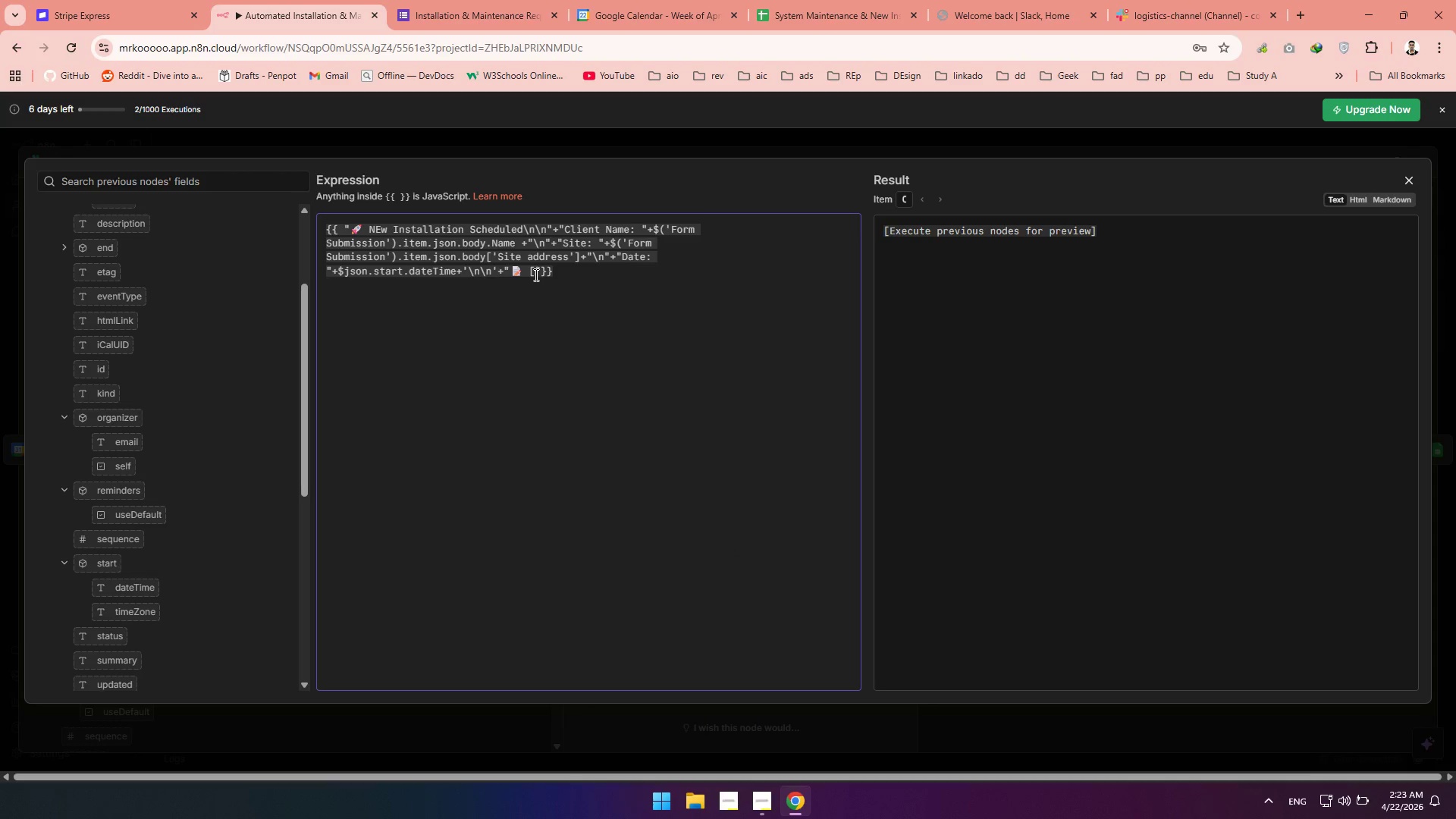 
key(BracketLeft)
 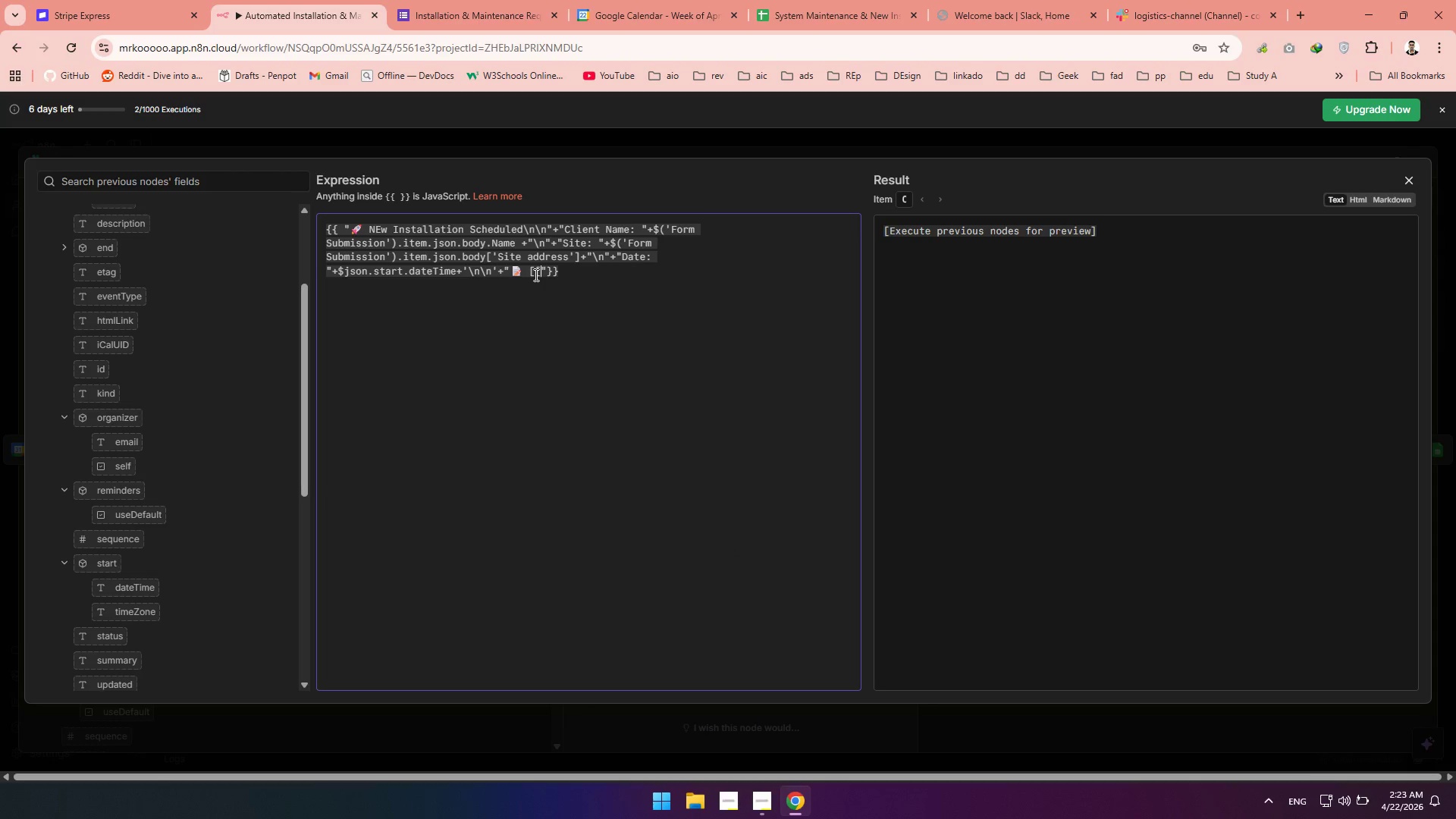 
key(Backspace)
 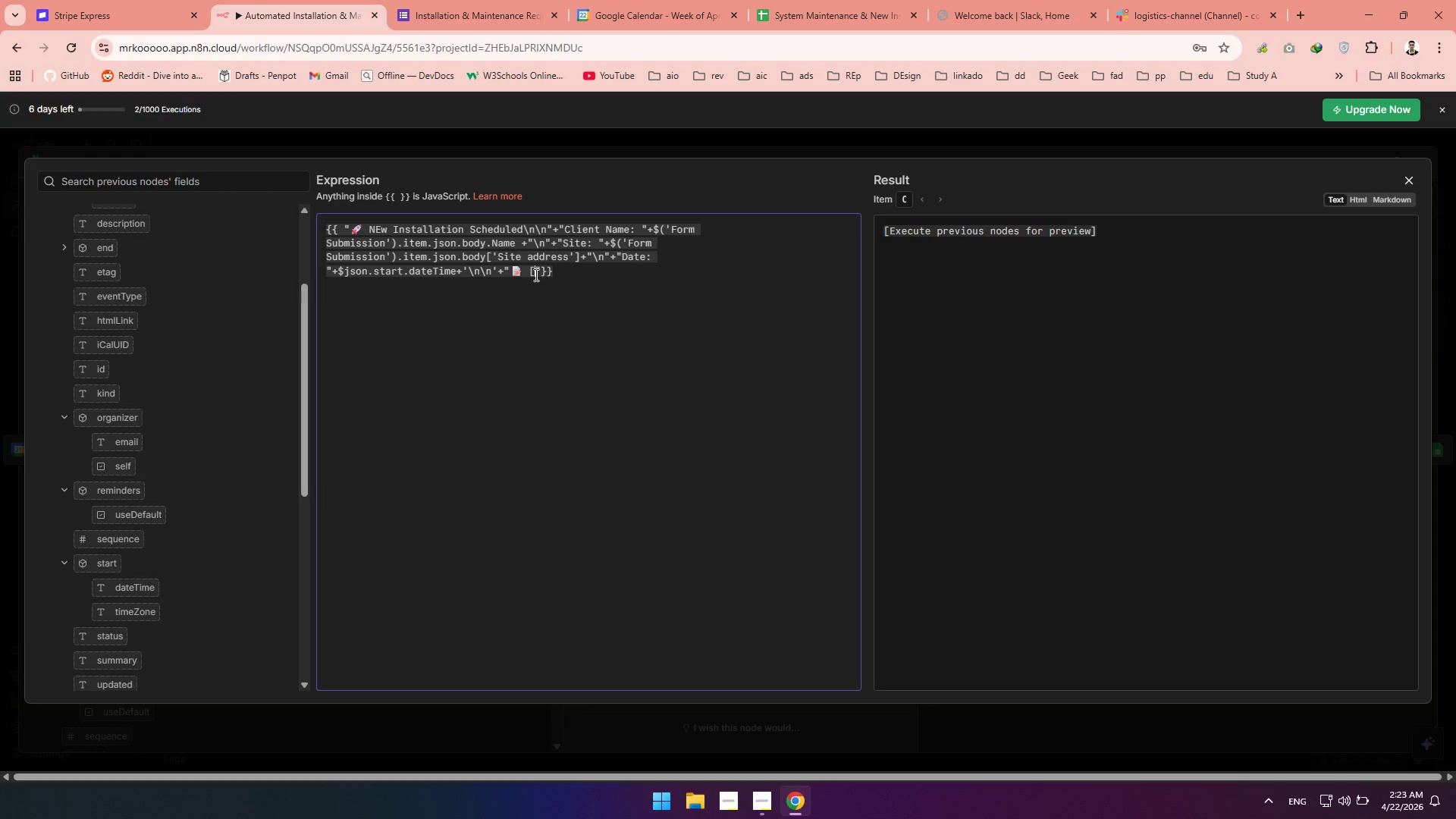 
key(BracketRight)
 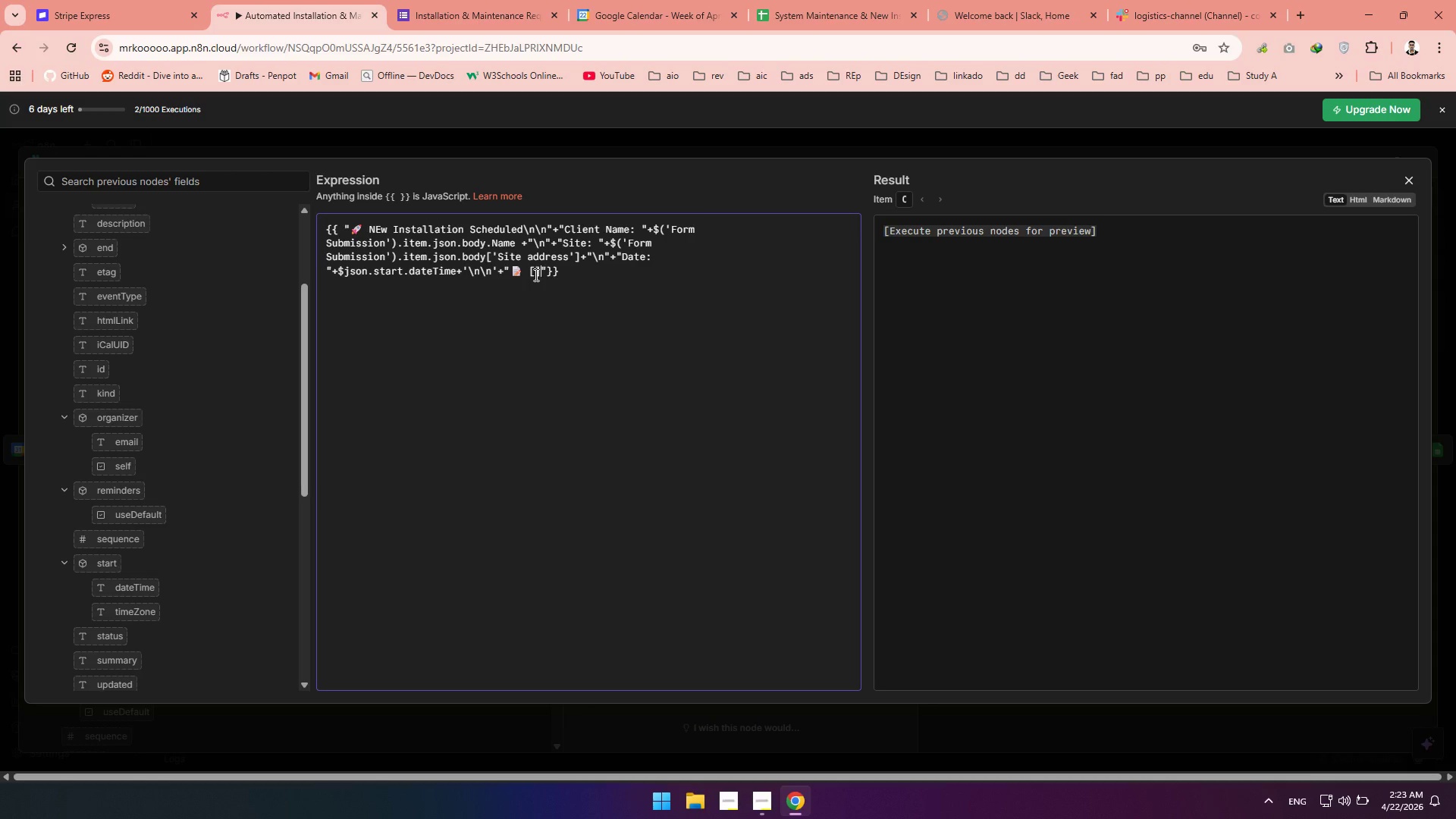 
key(ArrowLeft)
 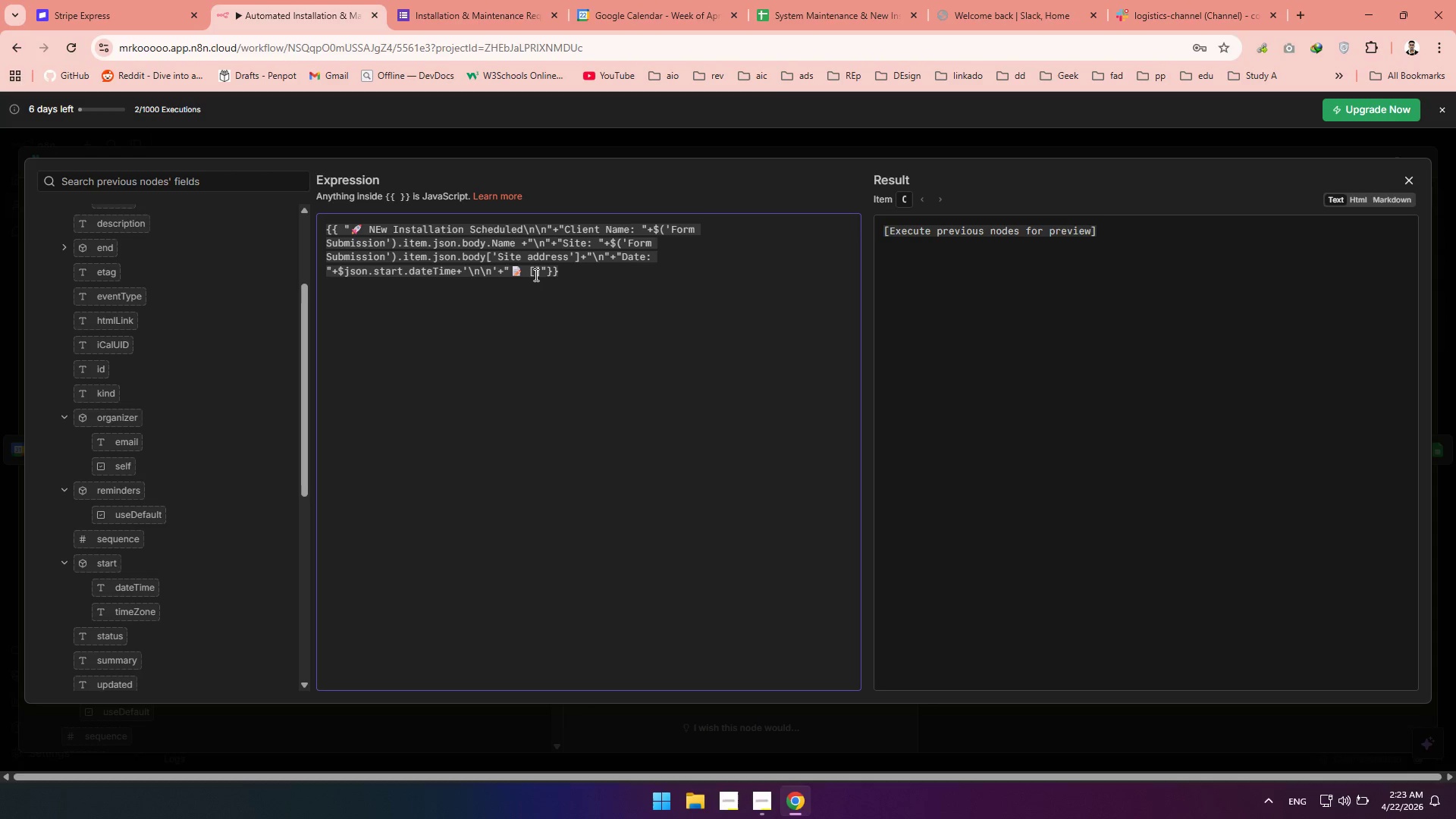 
type(Insallation Guide)
 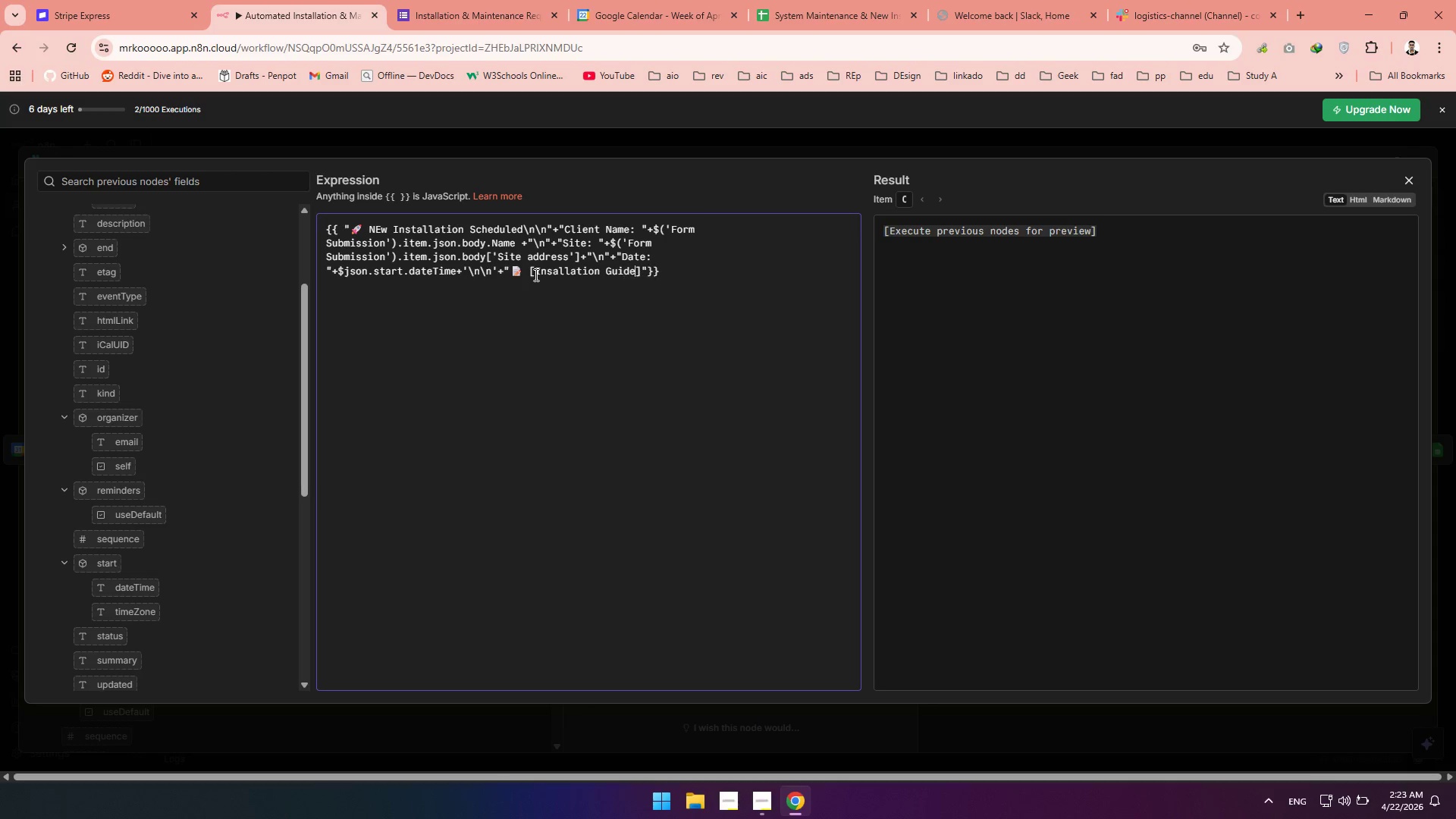 
key(ArrowRight)
 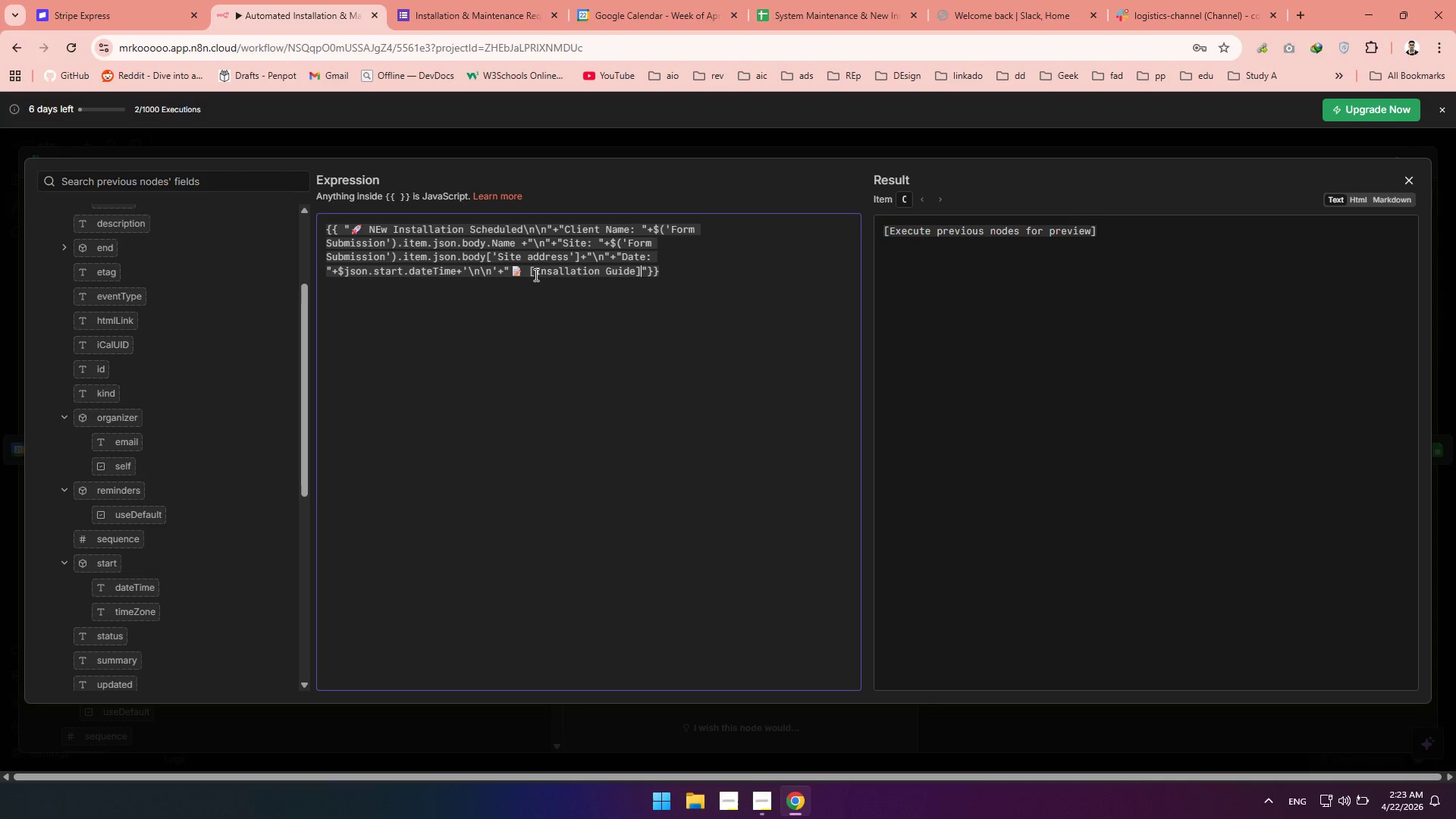 
wait(5.3)
 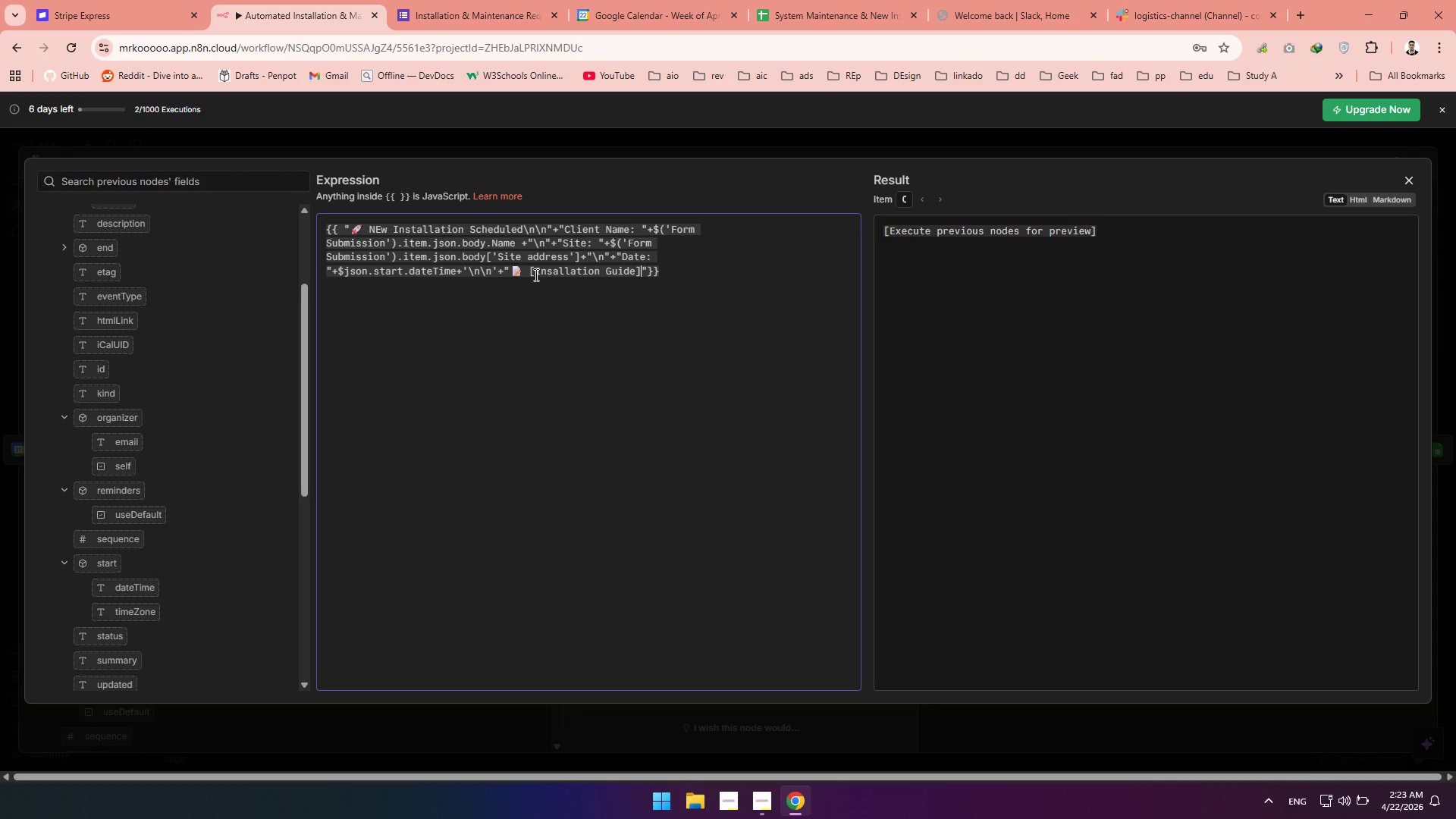 
type(())
 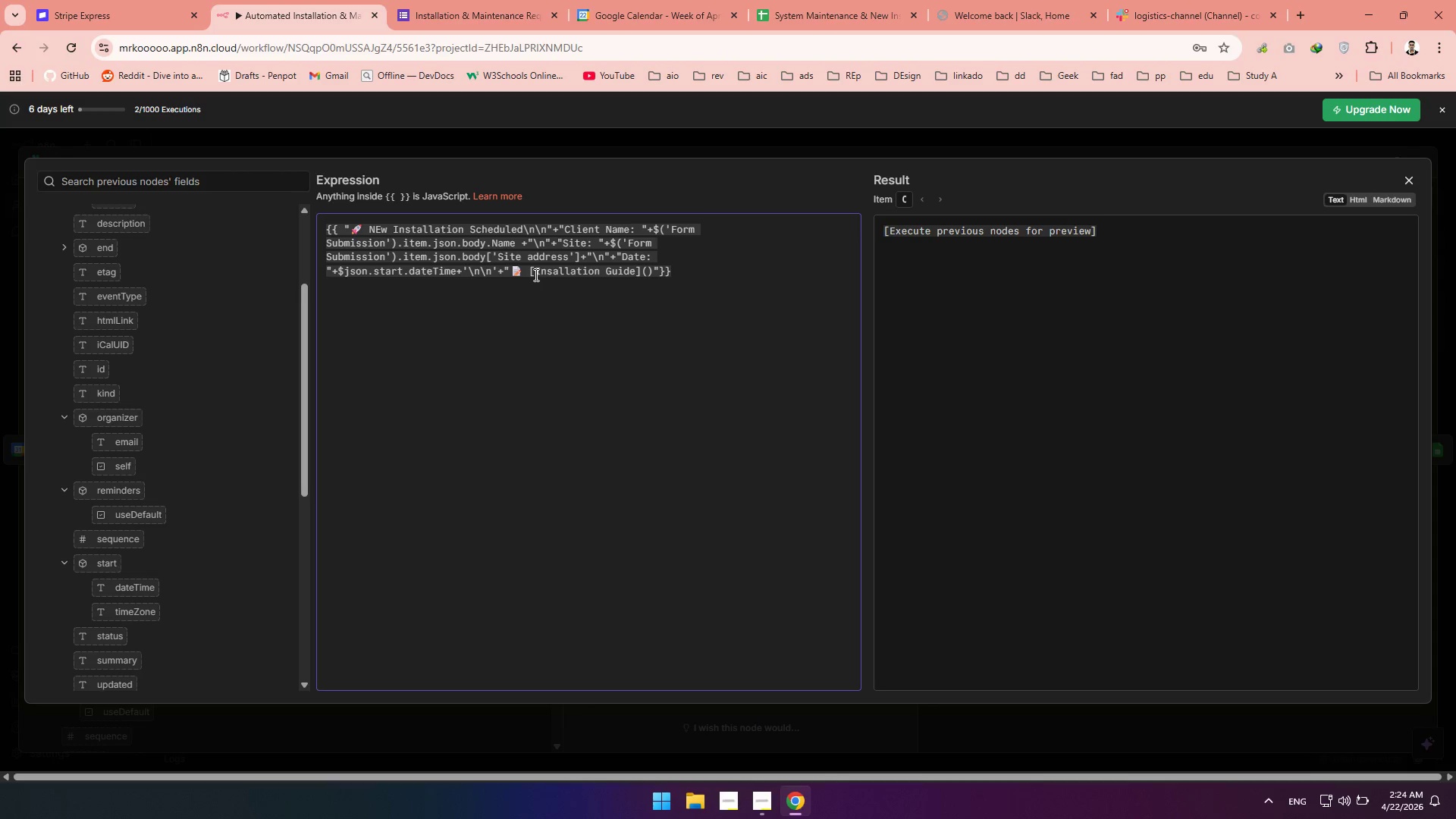 
key(ArrowLeft)
 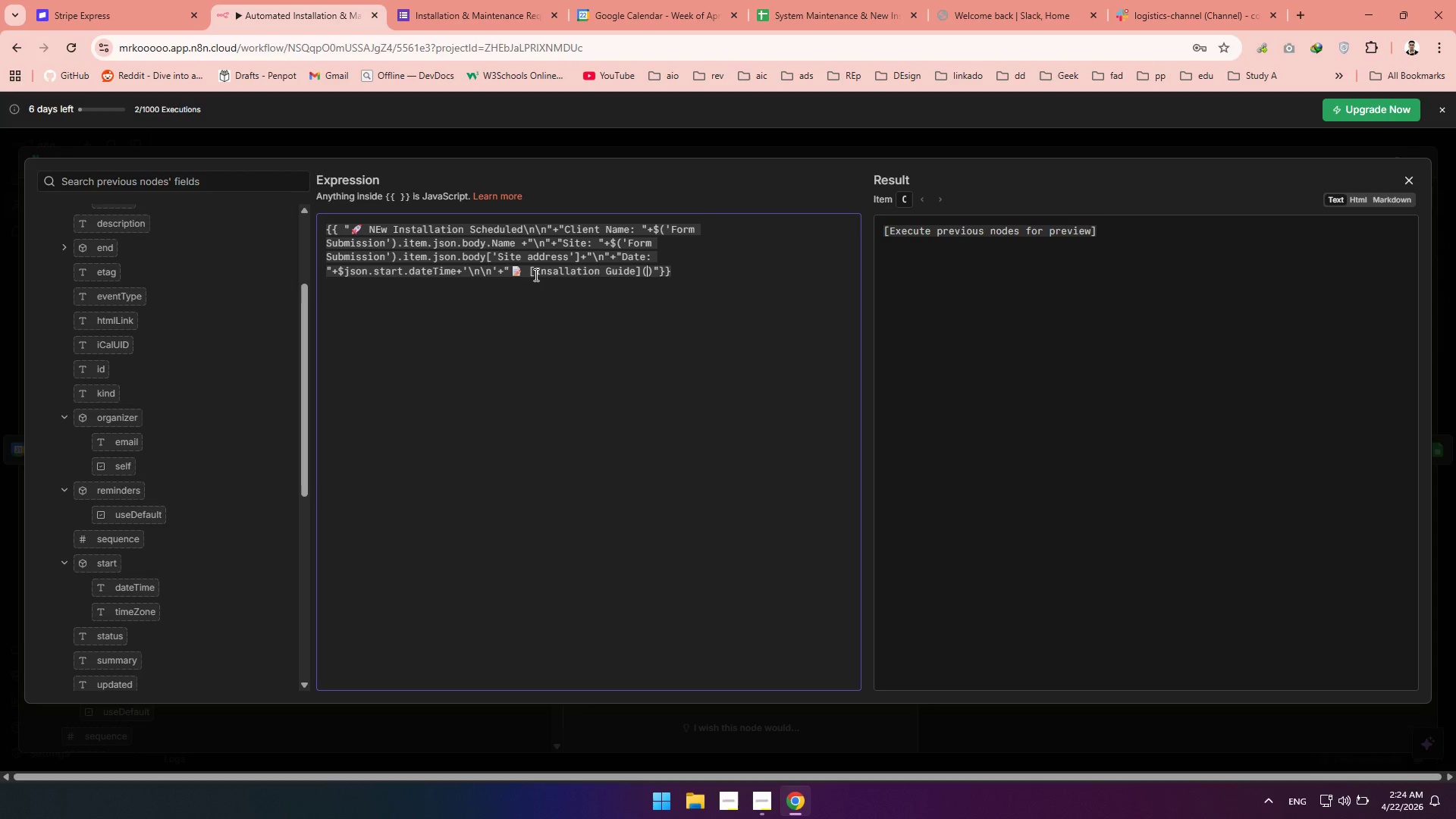 
type(https)
 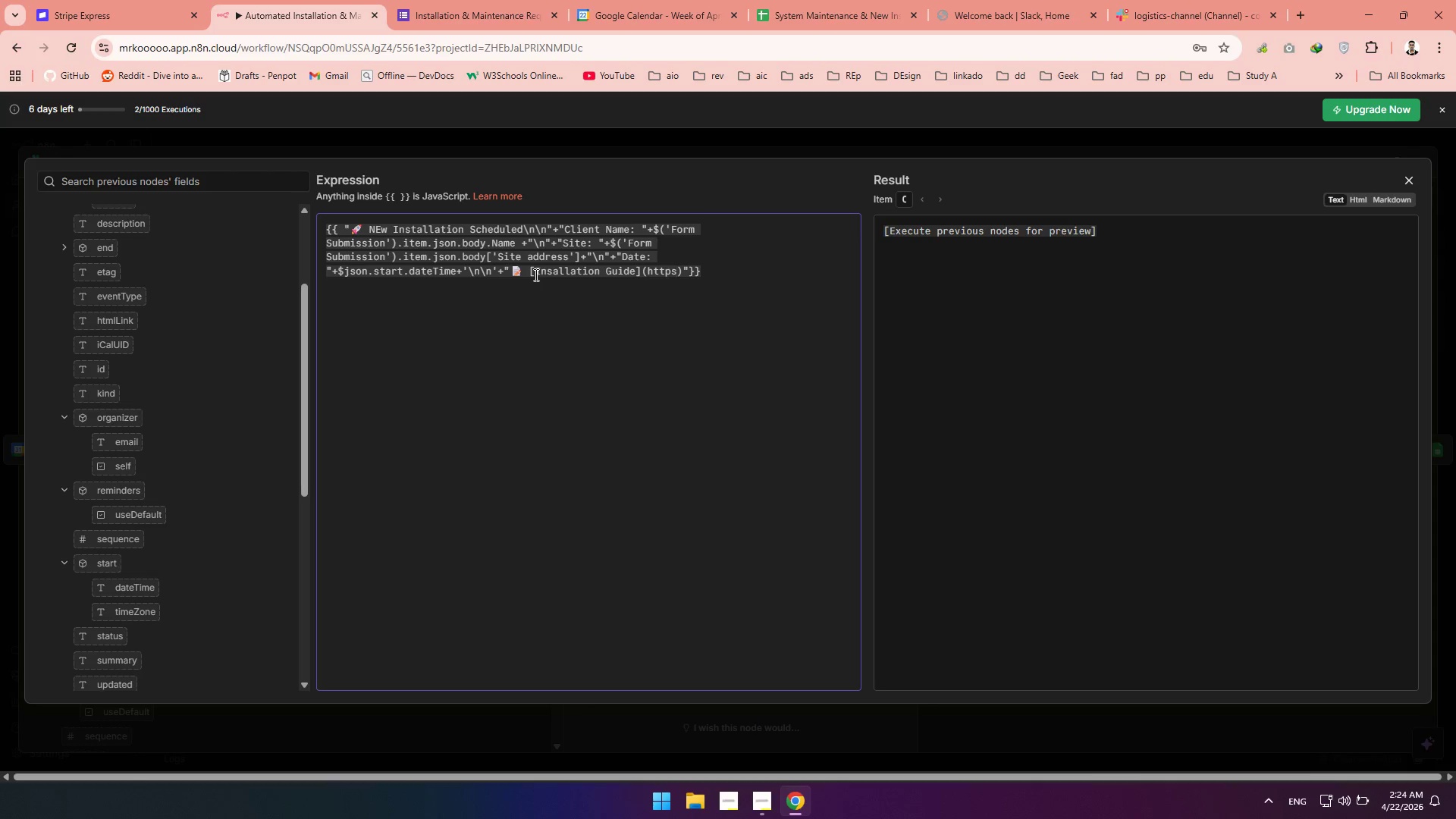 
type(://example.com)
 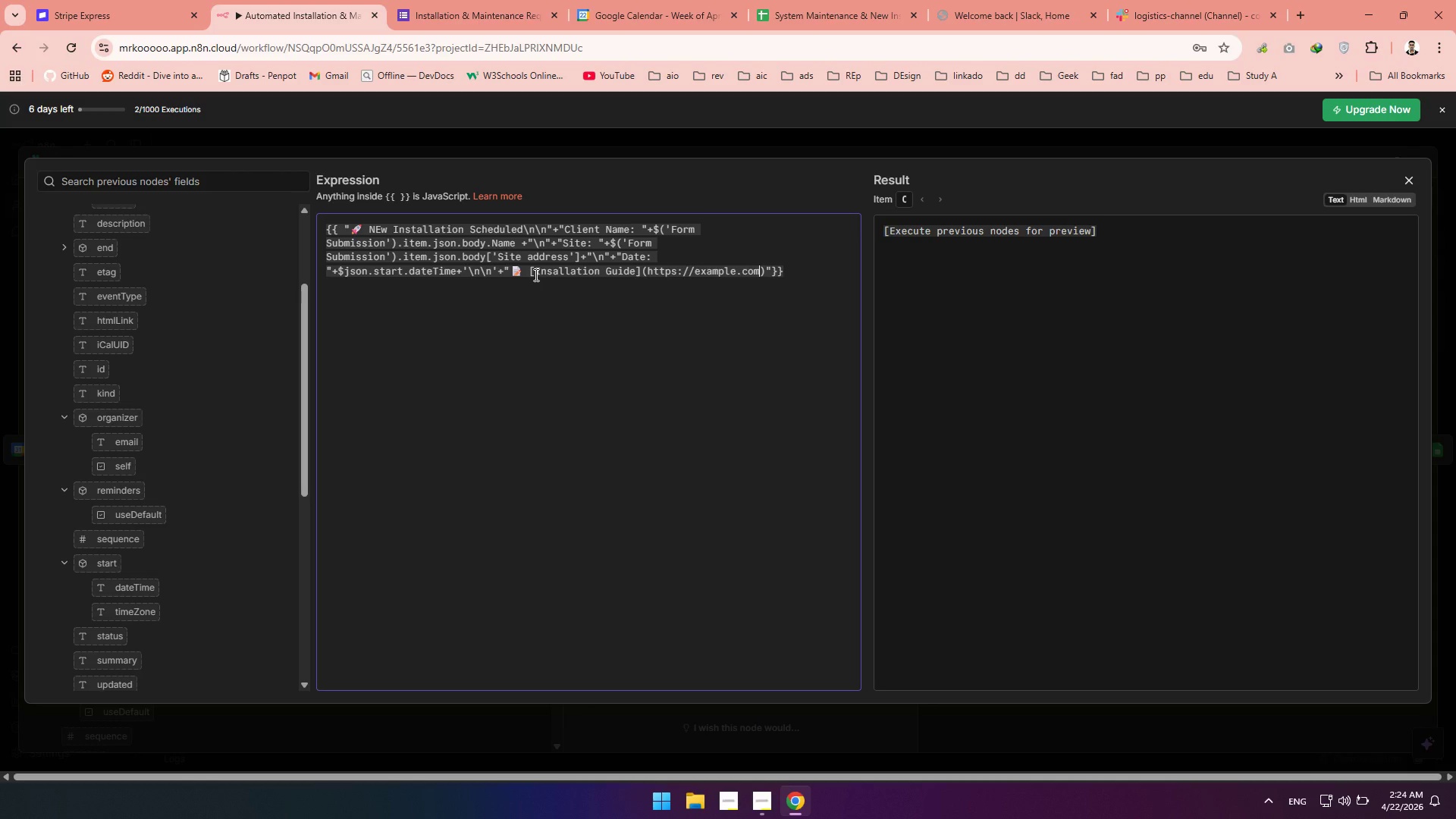 
type(/installation-guide-)
key(Backspace)
type(.pdf)
 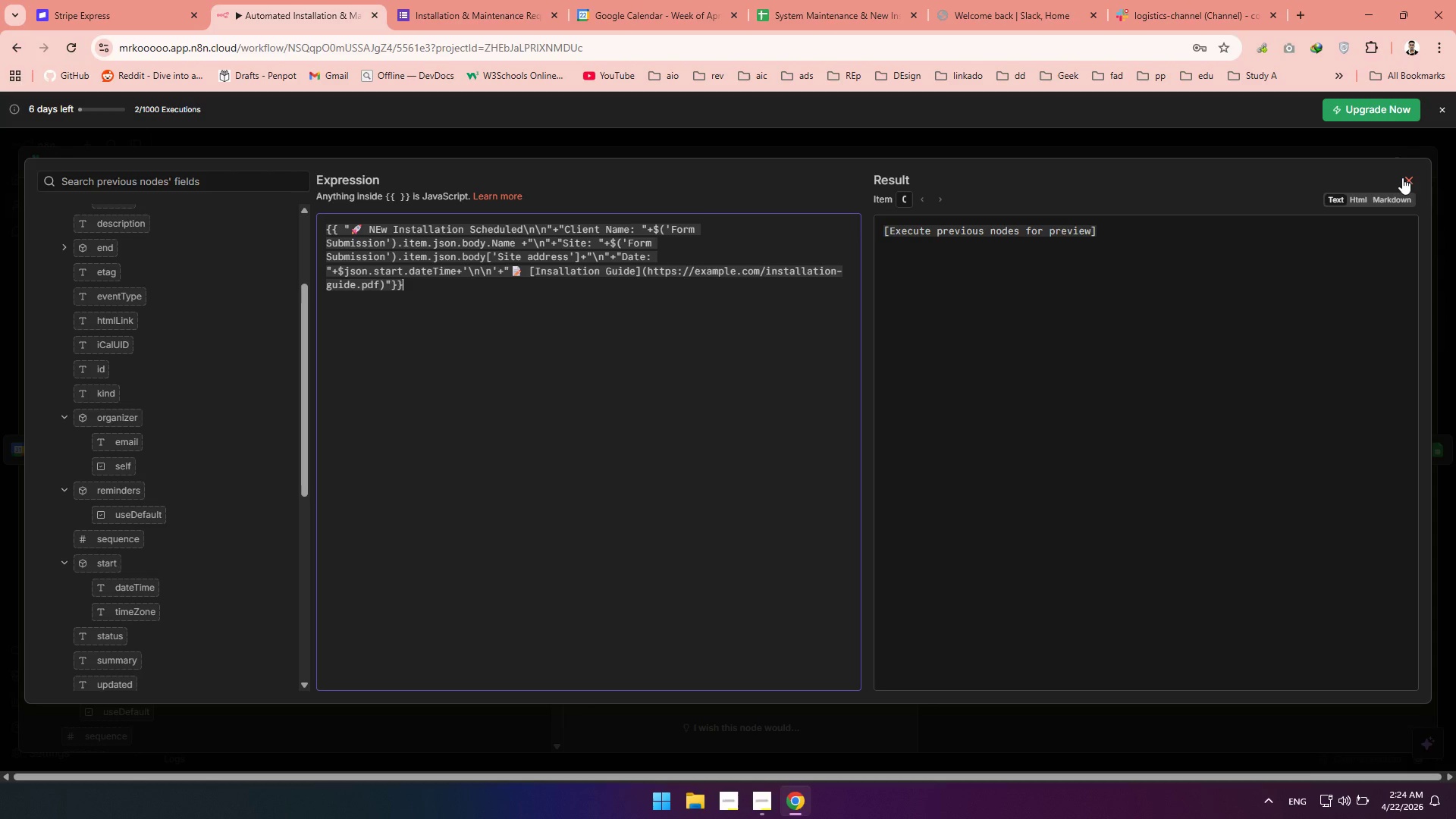 
wait(21.08)
 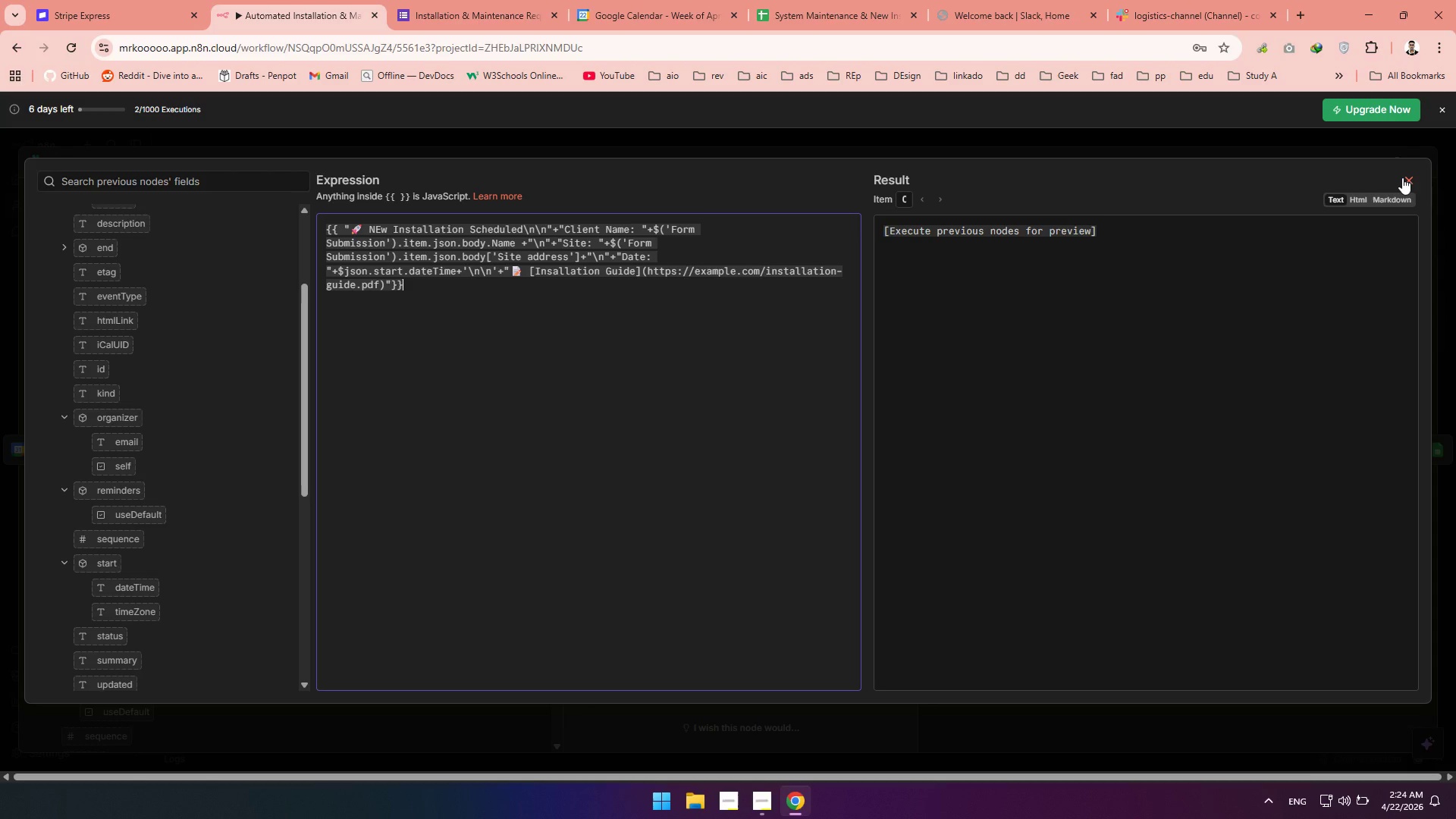 
left_click([1415, 184])
 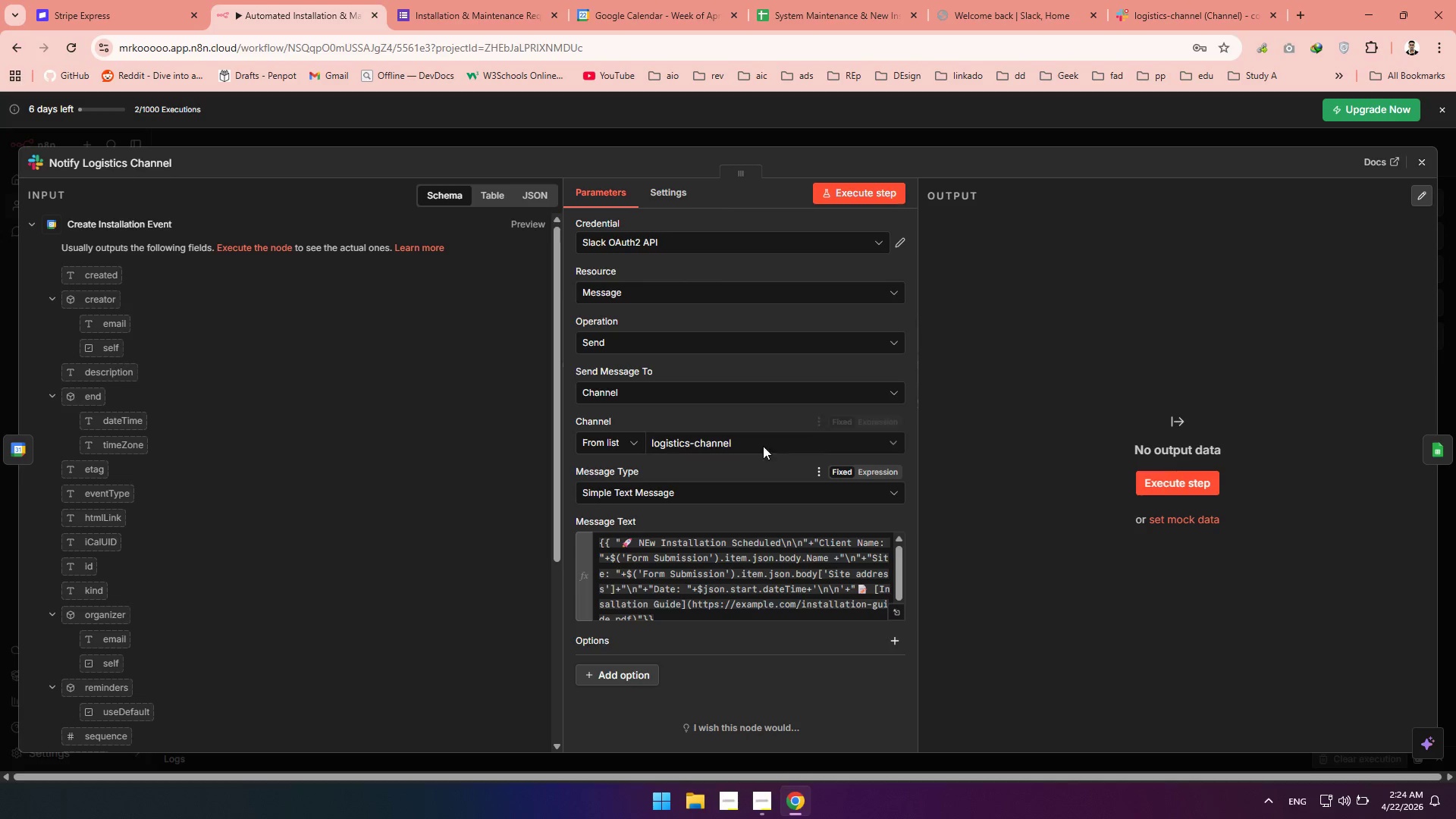 
scroll: coordinate [583, 479], scroll_direction: down, amount: 2.0
 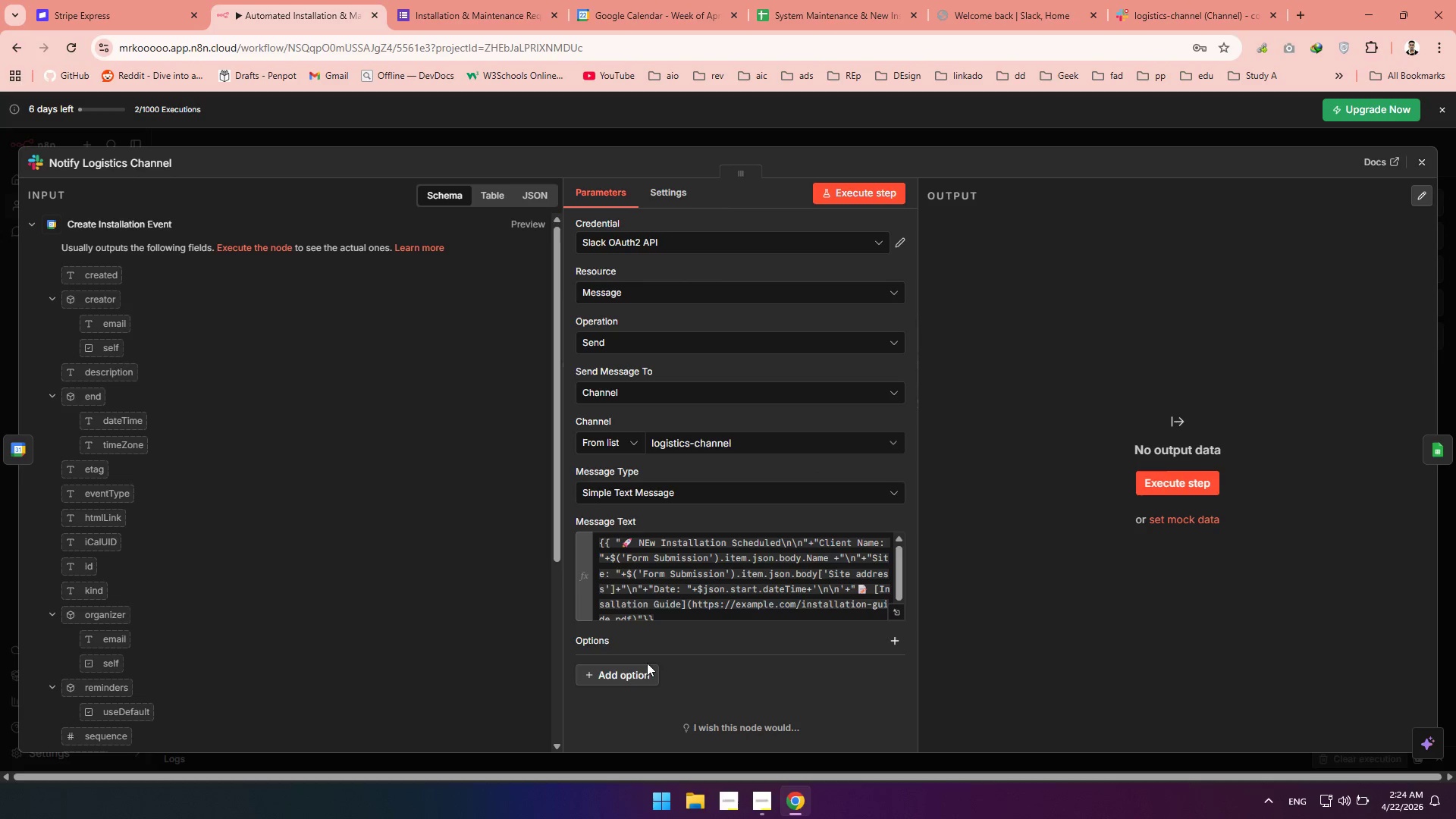 
left_click([629, 668])
 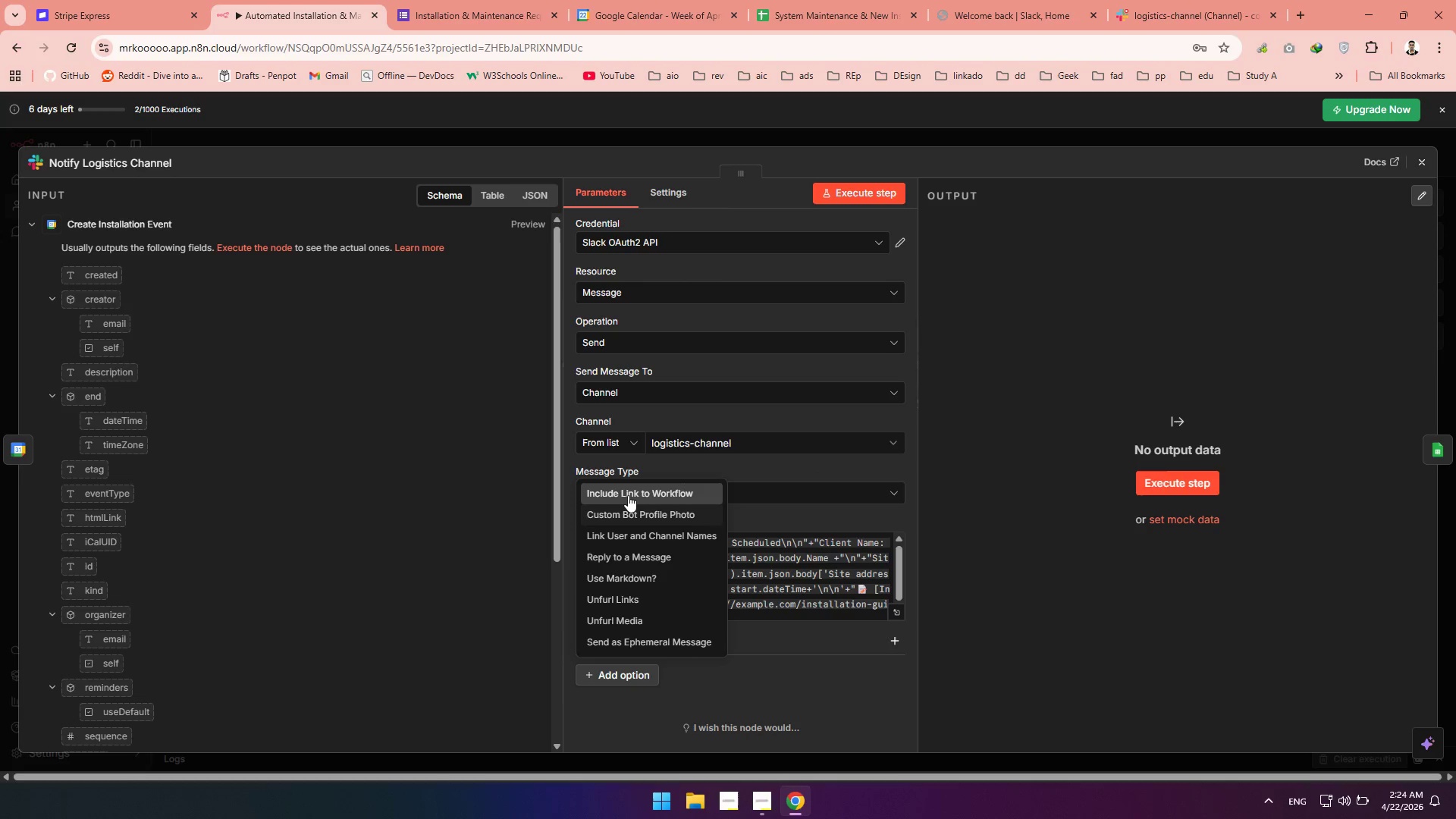 
left_click([627, 495])
 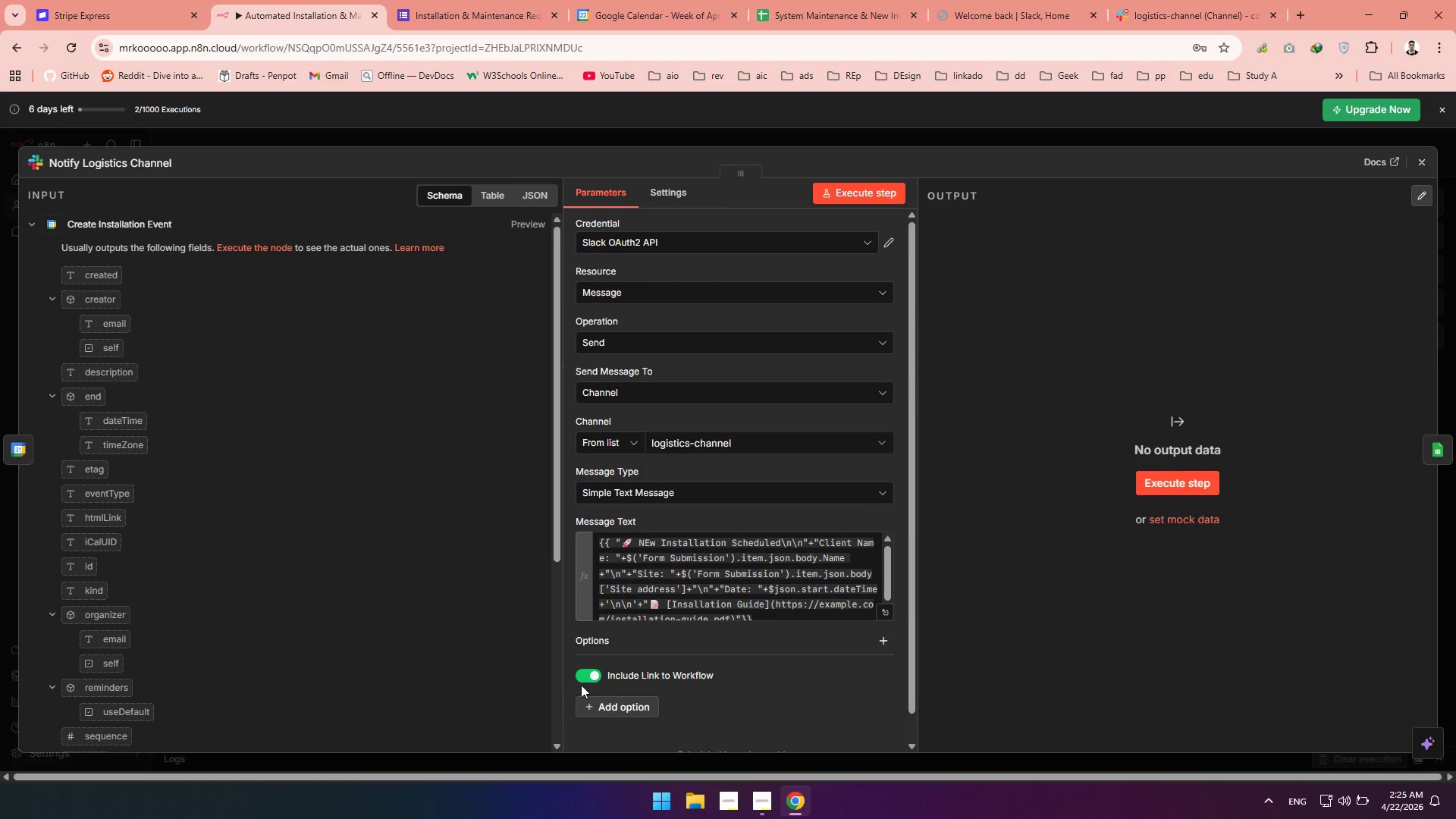 
left_click([589, 677])
 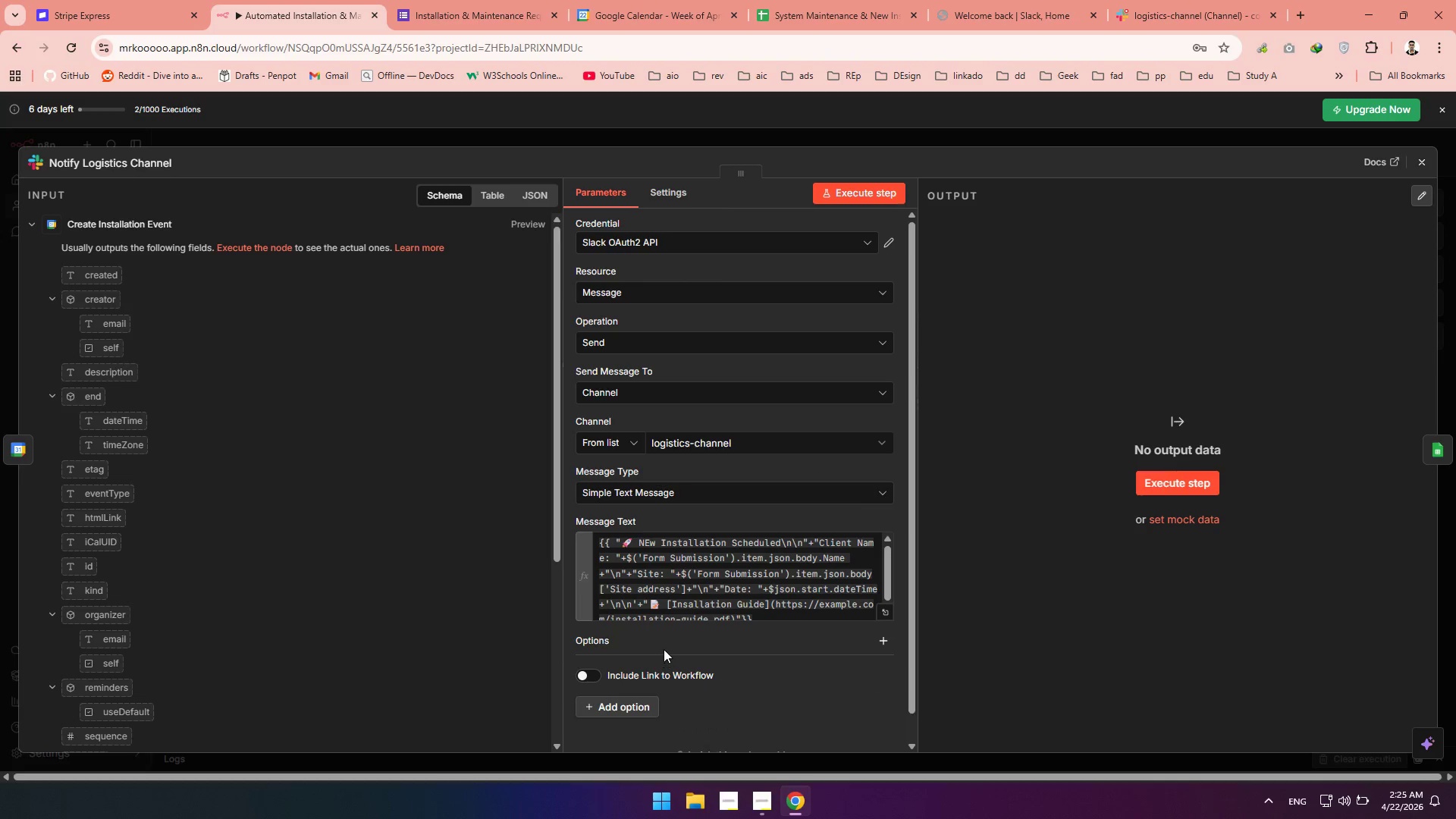 
left_click([664, 649])
 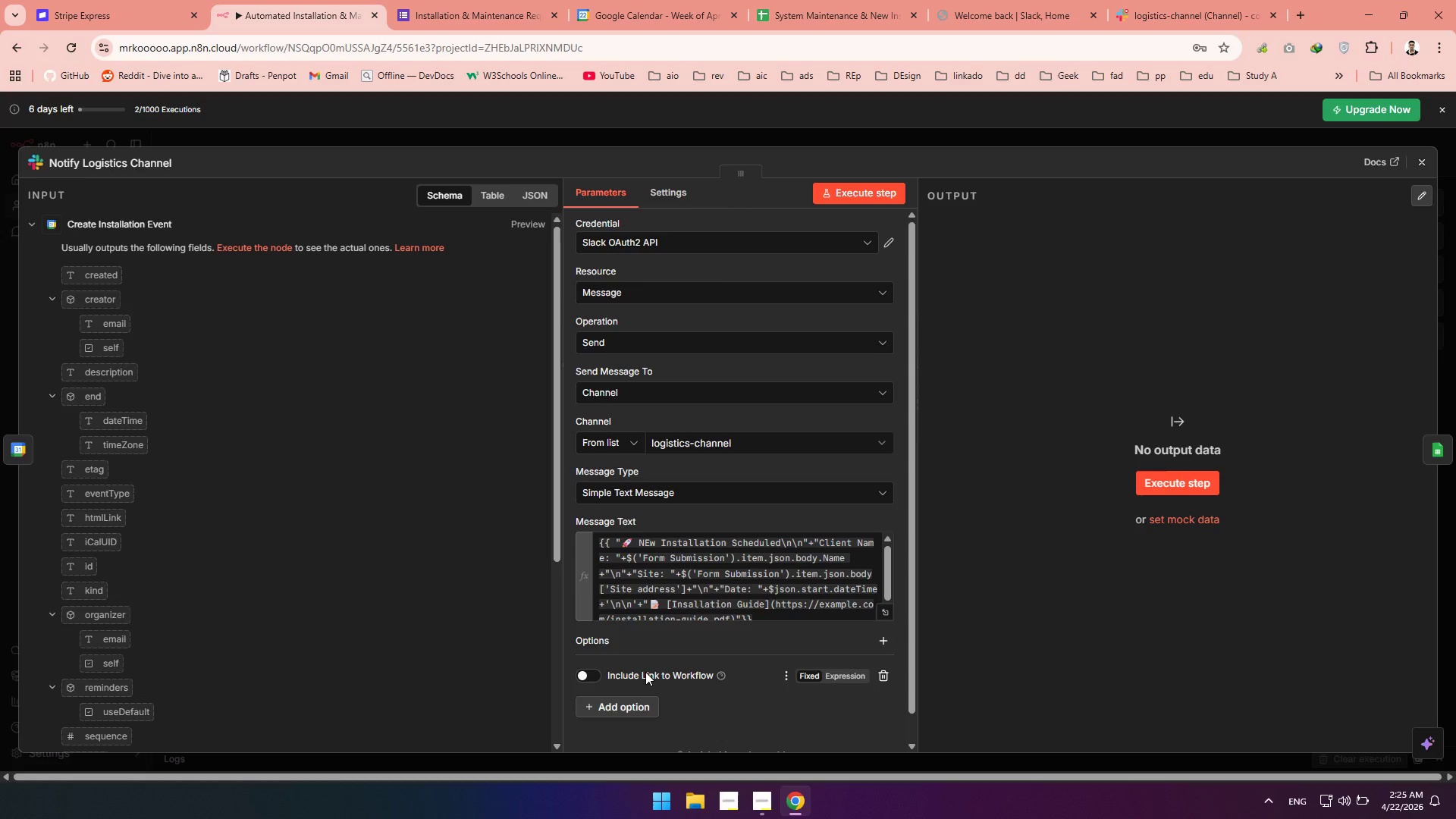 
wait(21.33)
 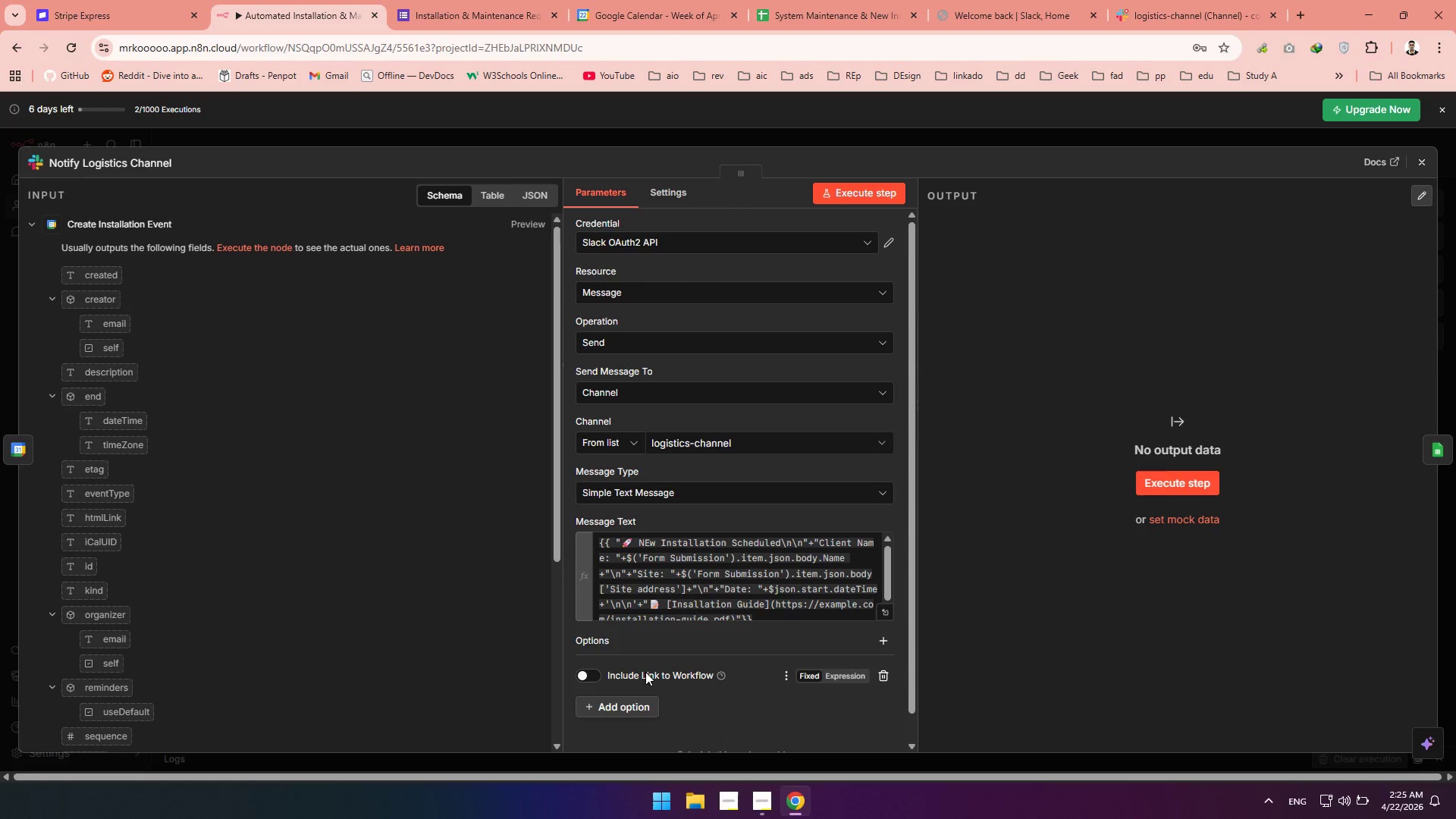 
left_click([644, 664])
 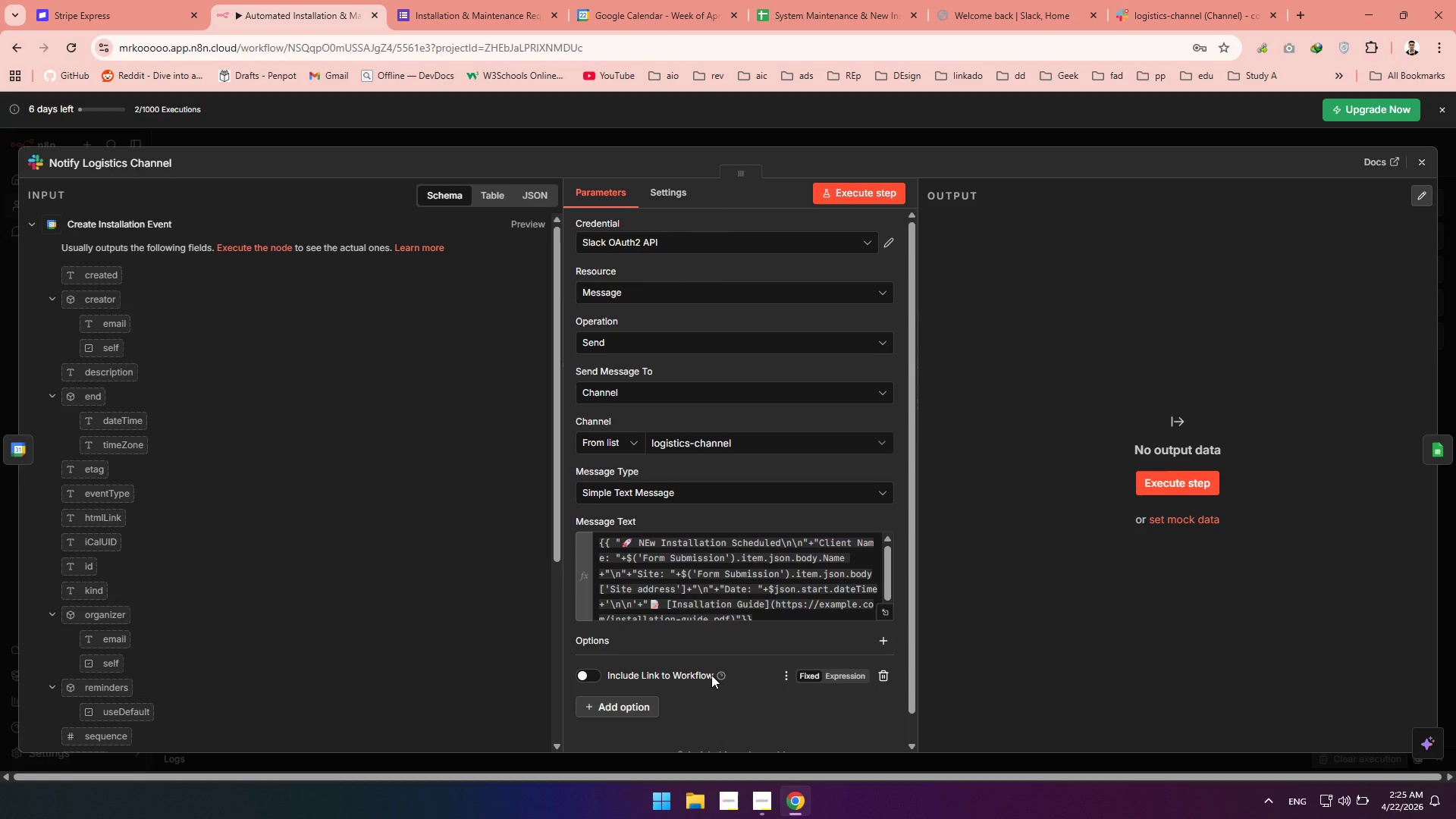 
wait(24.33)
 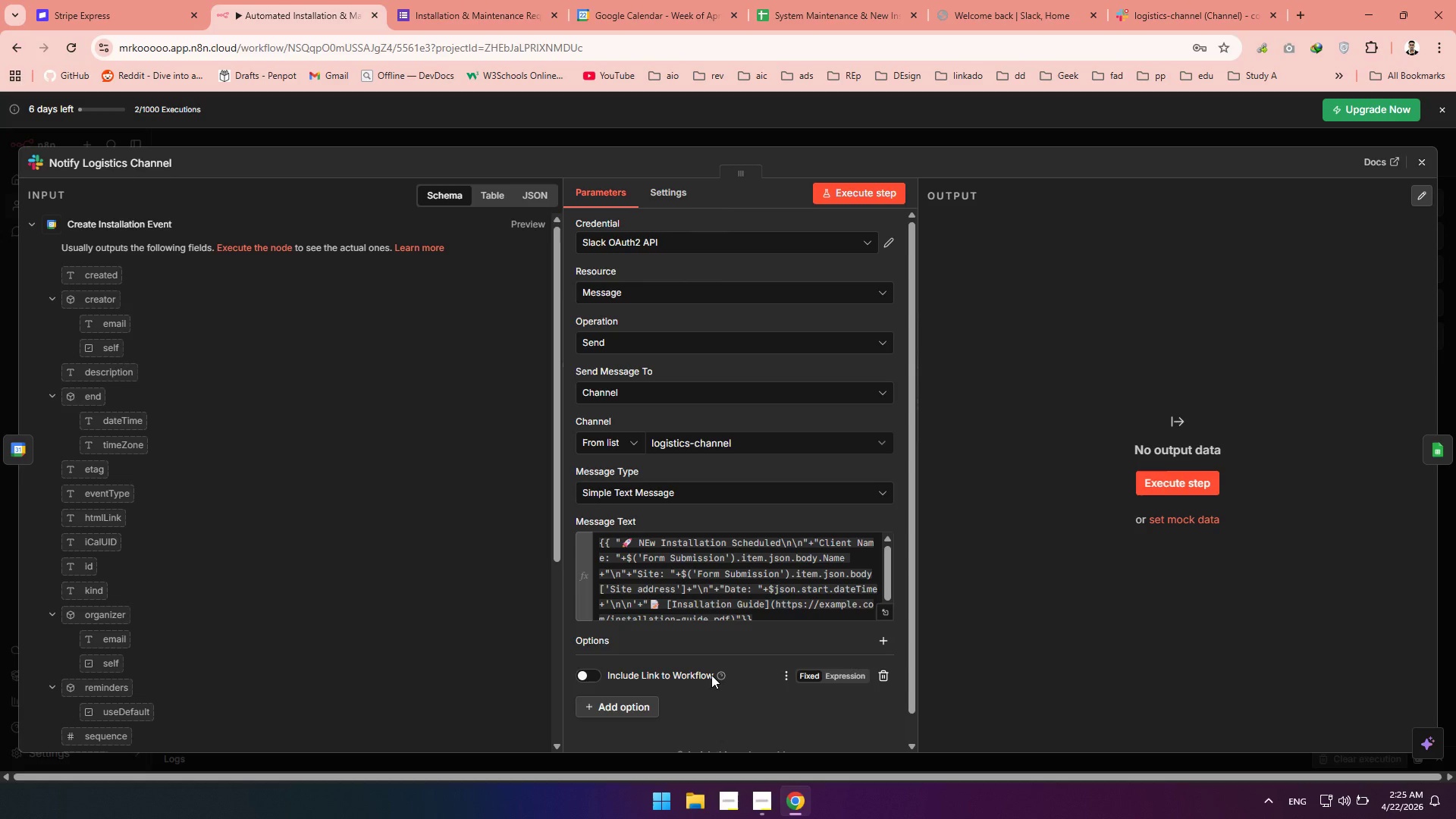 
scroll: coordinate [688, 430], scroll_direction: down, amount: 5.0
 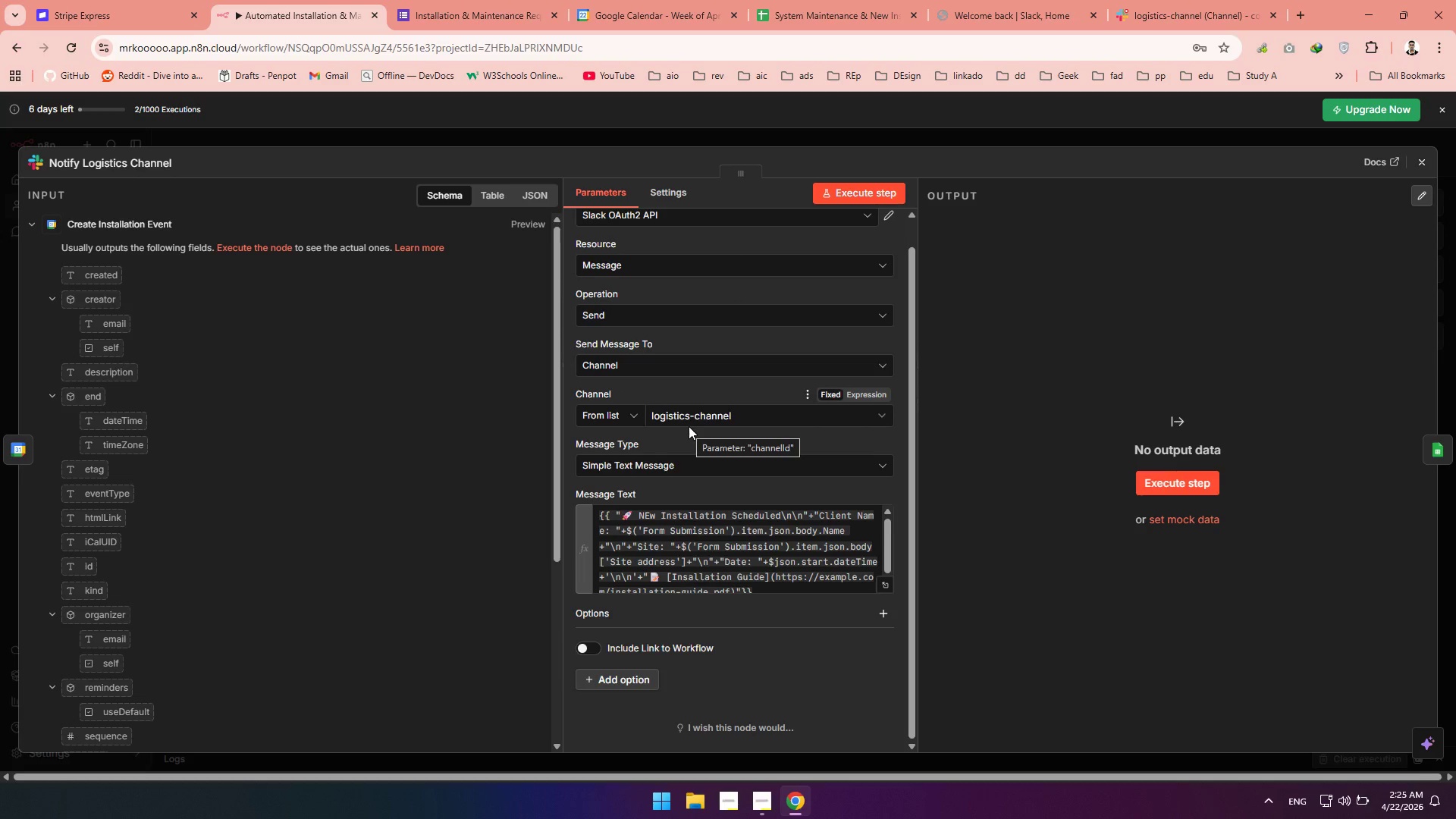 
scroll: coordinate [689, 426], scroll_direction: up, amount: 2.0
 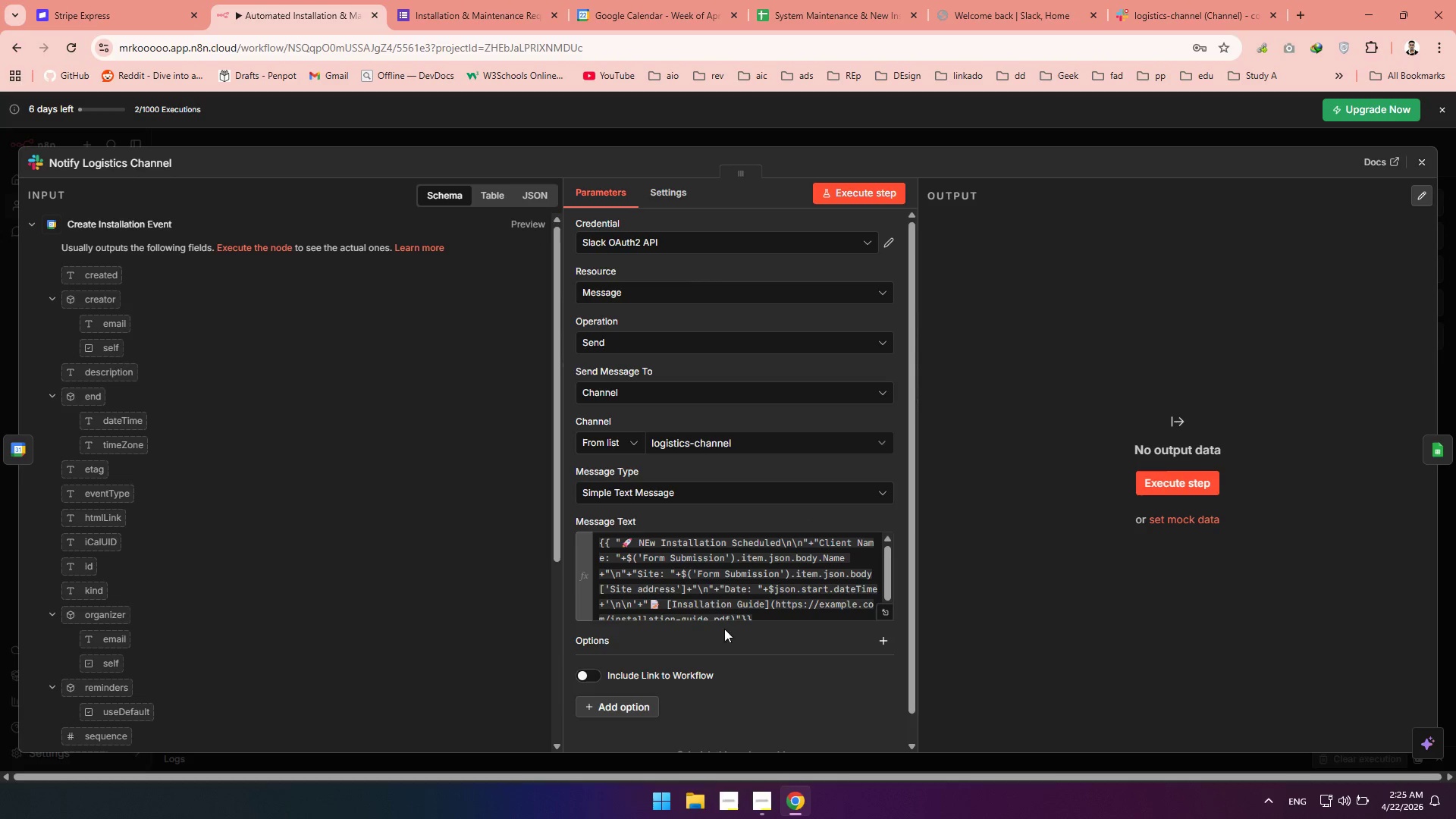 
left_click([703, 642])
 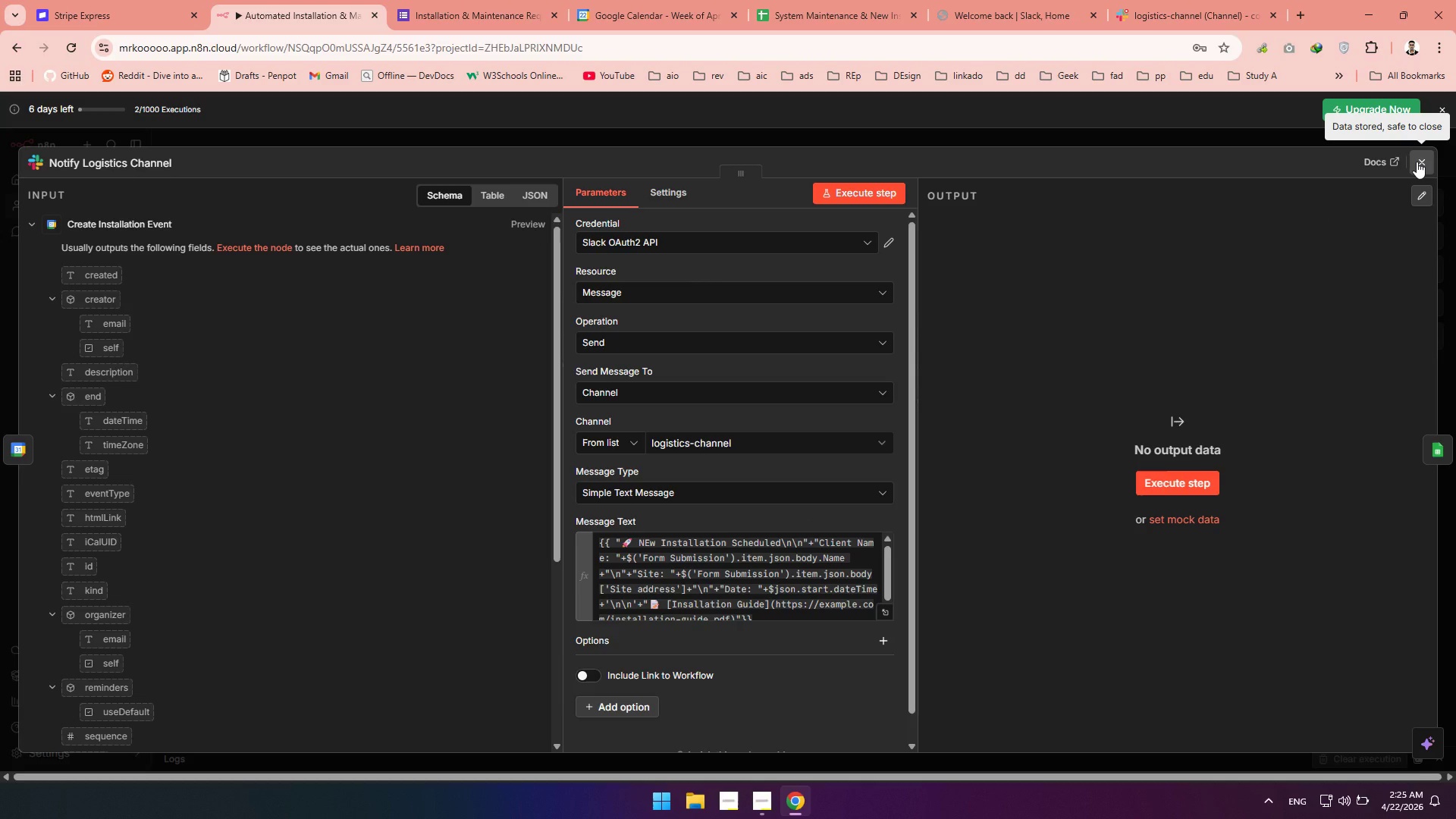 
left_click([1417, 162])
 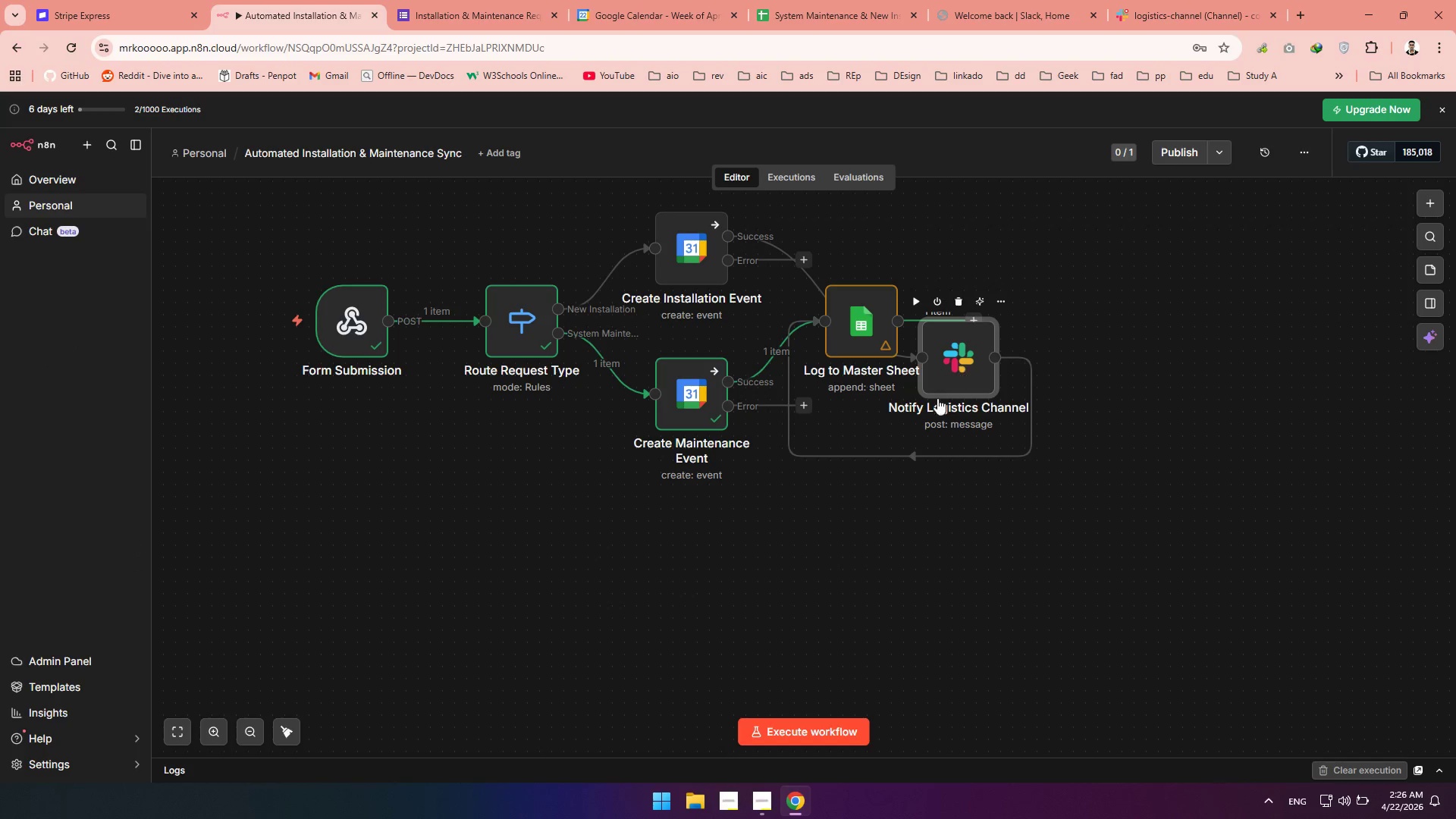 
left_click([290, 731])
 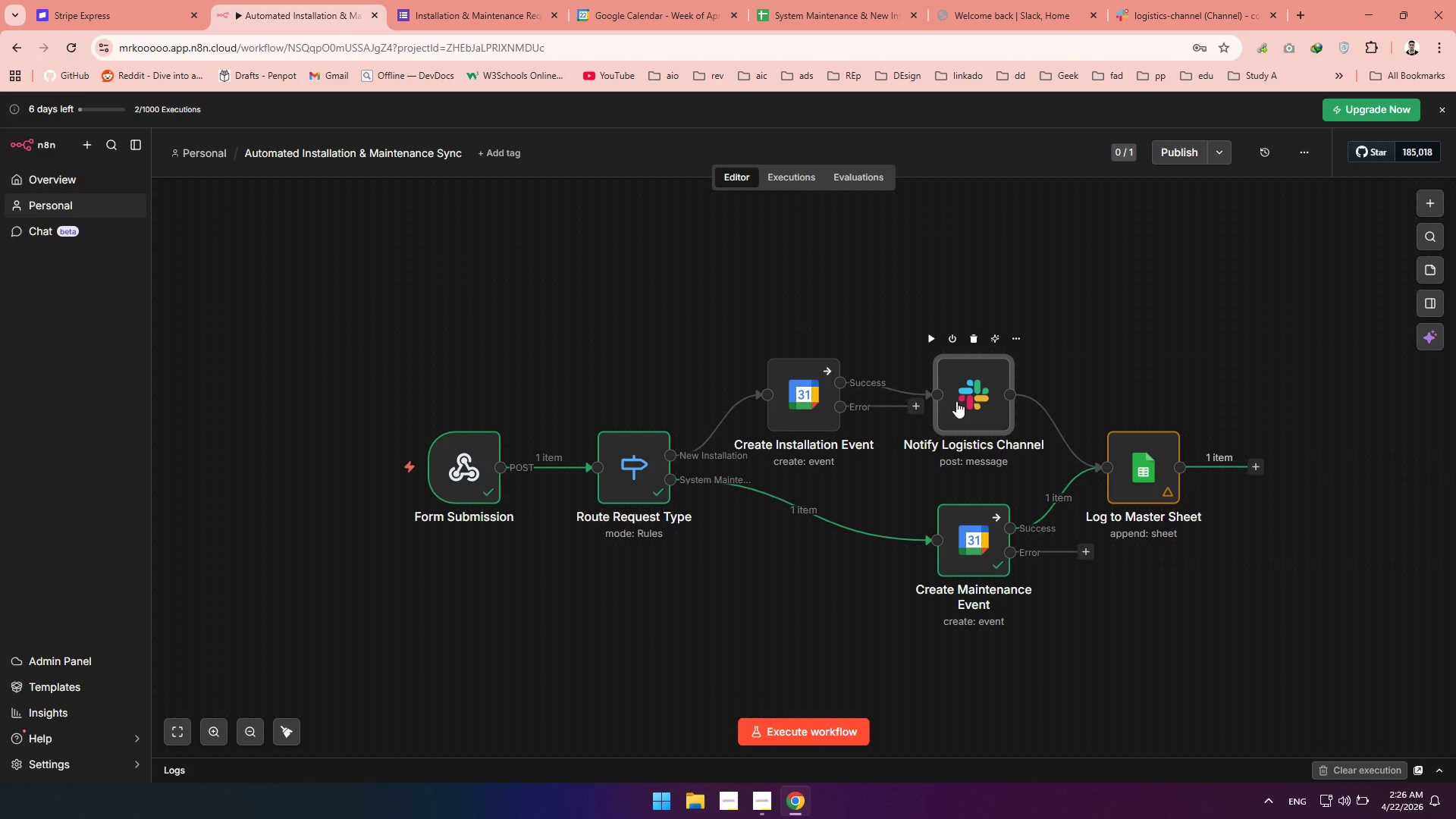 
wait(6.3)
 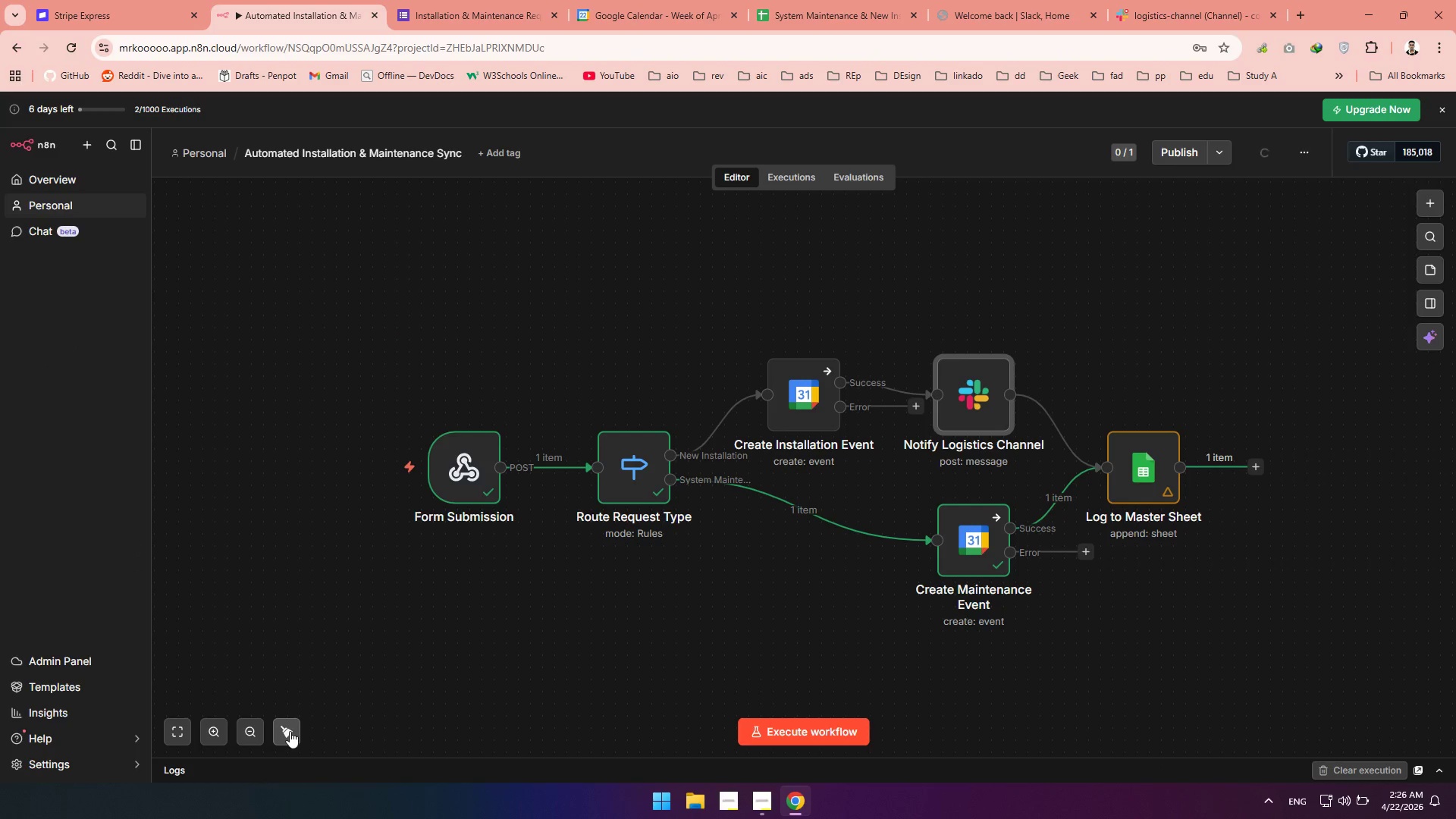 
left_click_drag(start_coordinate=[956, 401], to_coordinate=[982, 311])
 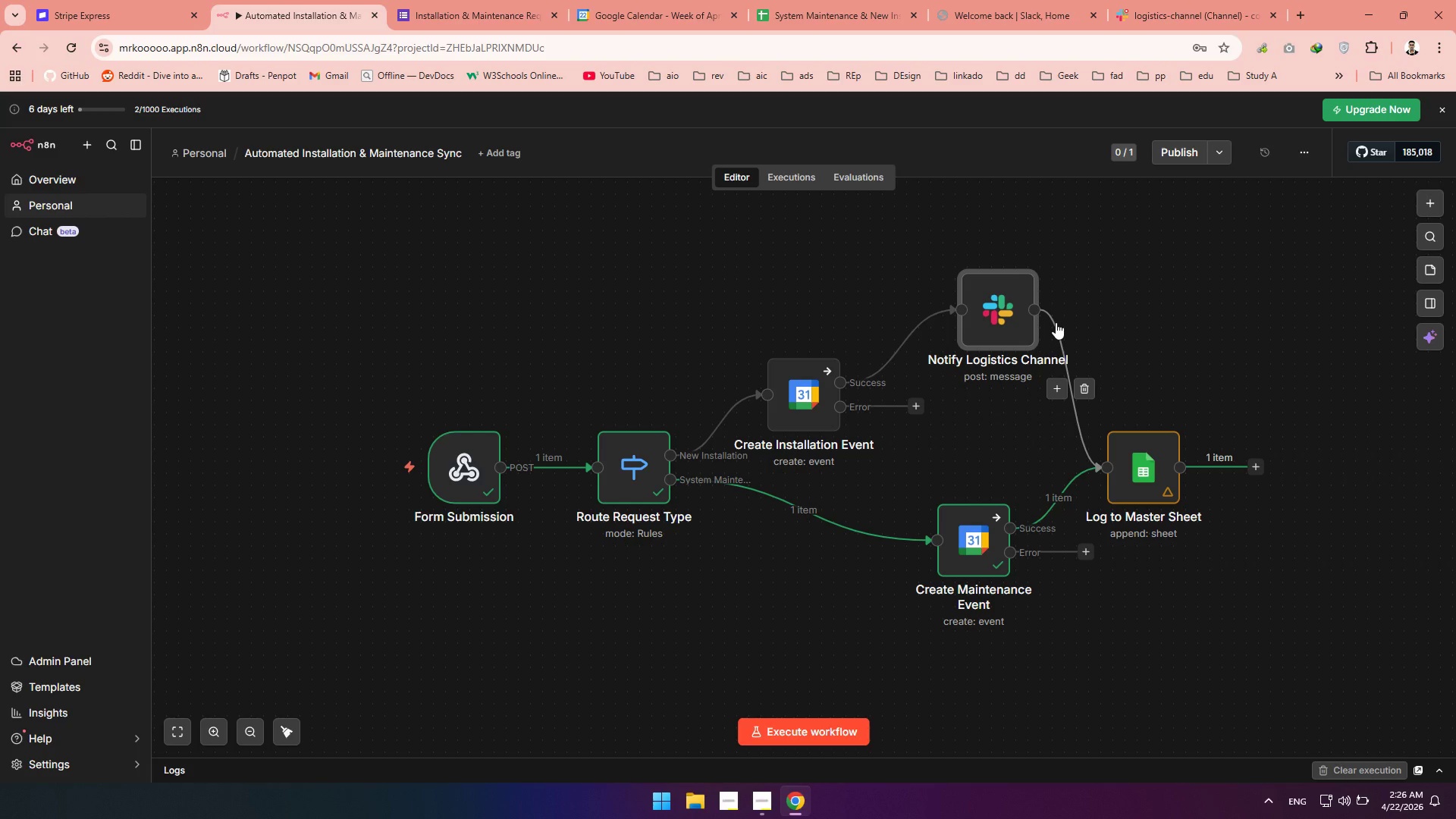 
left_click_drag(start_coordinate=[1056, 322], to_coordinate=[1011, 359])
 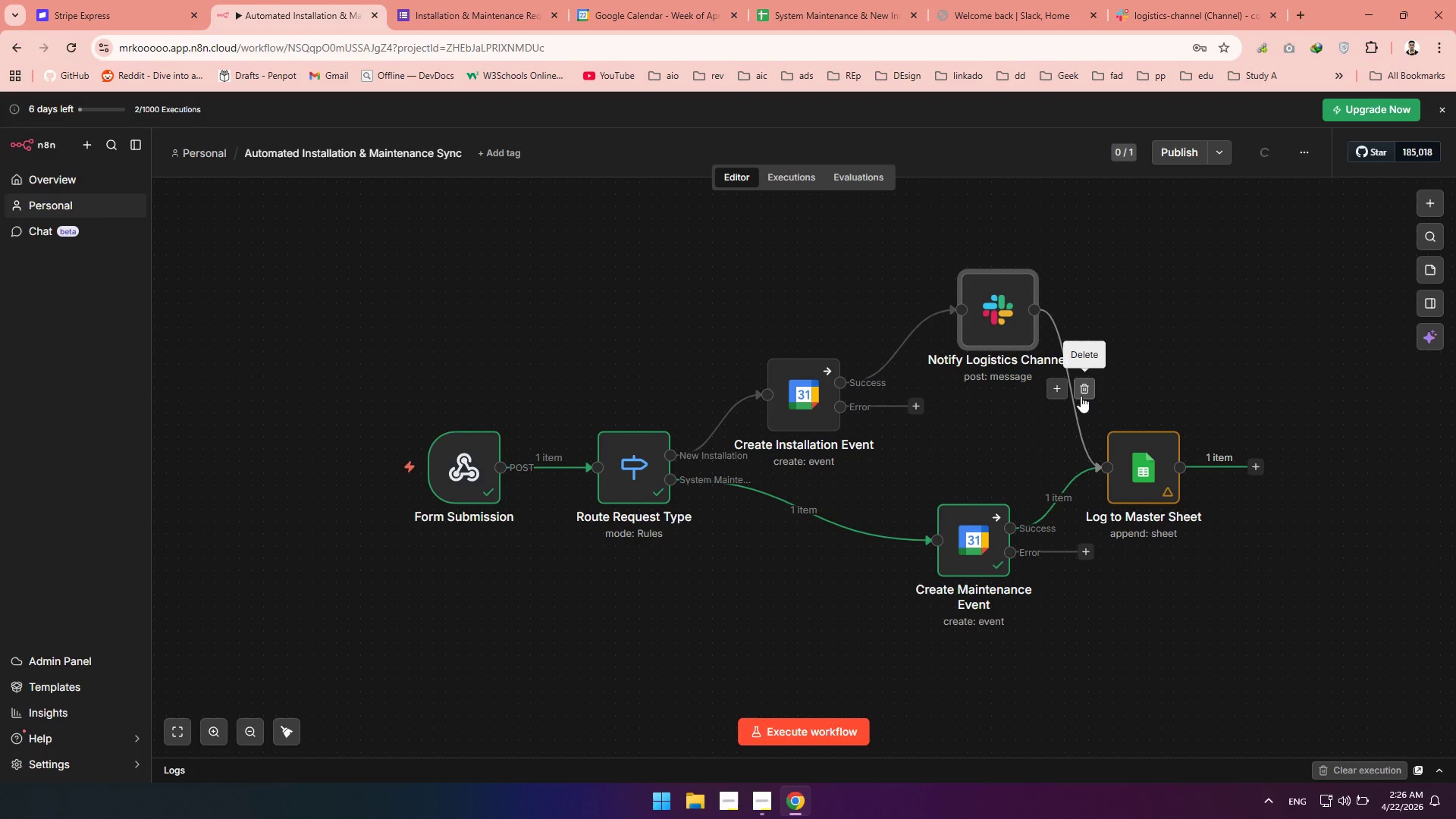 
left_click([1081, 395])
 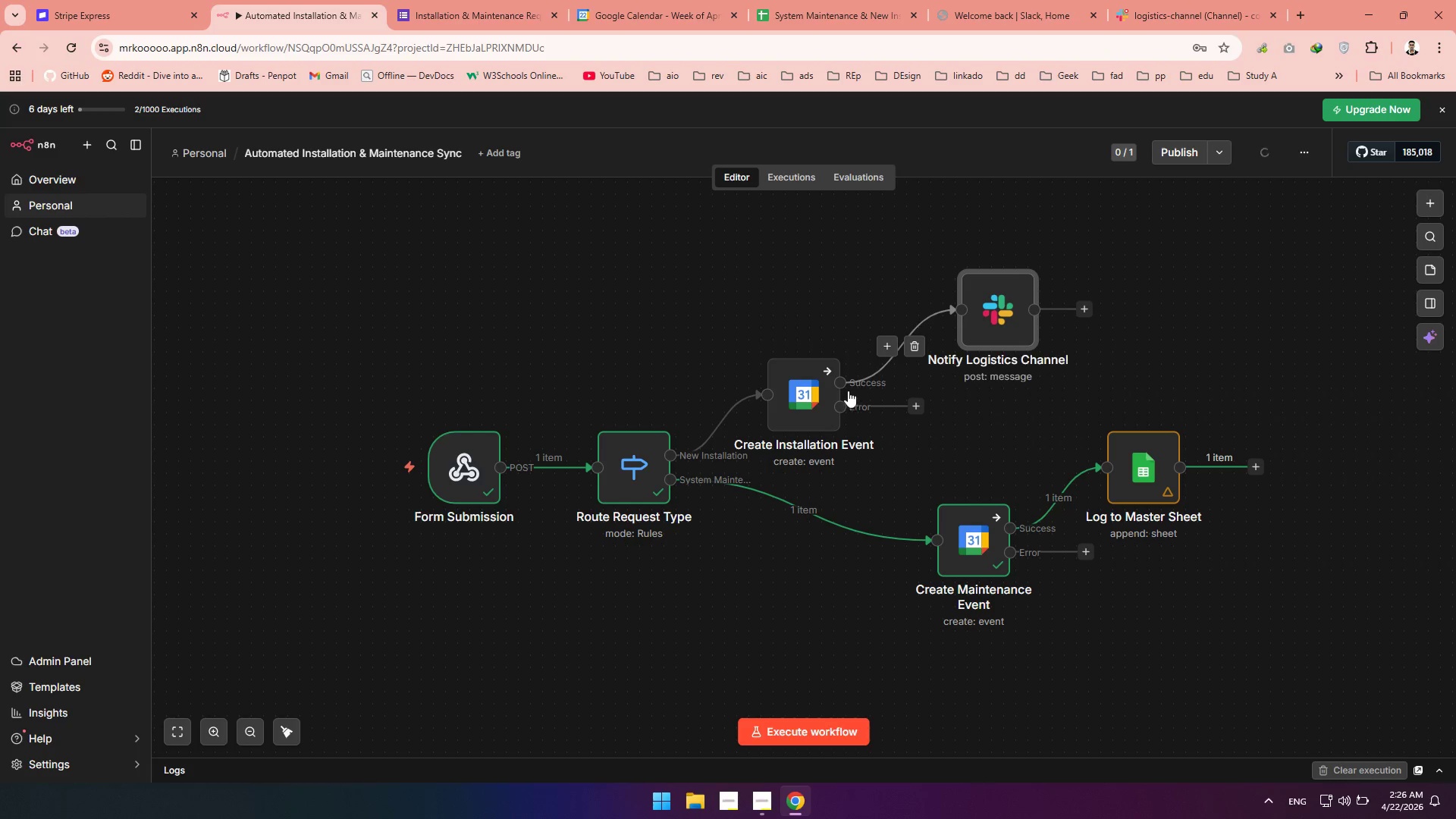 
left_click_drag(start_coordinate=[843, 387], to_coordinate=[1088, 451])
 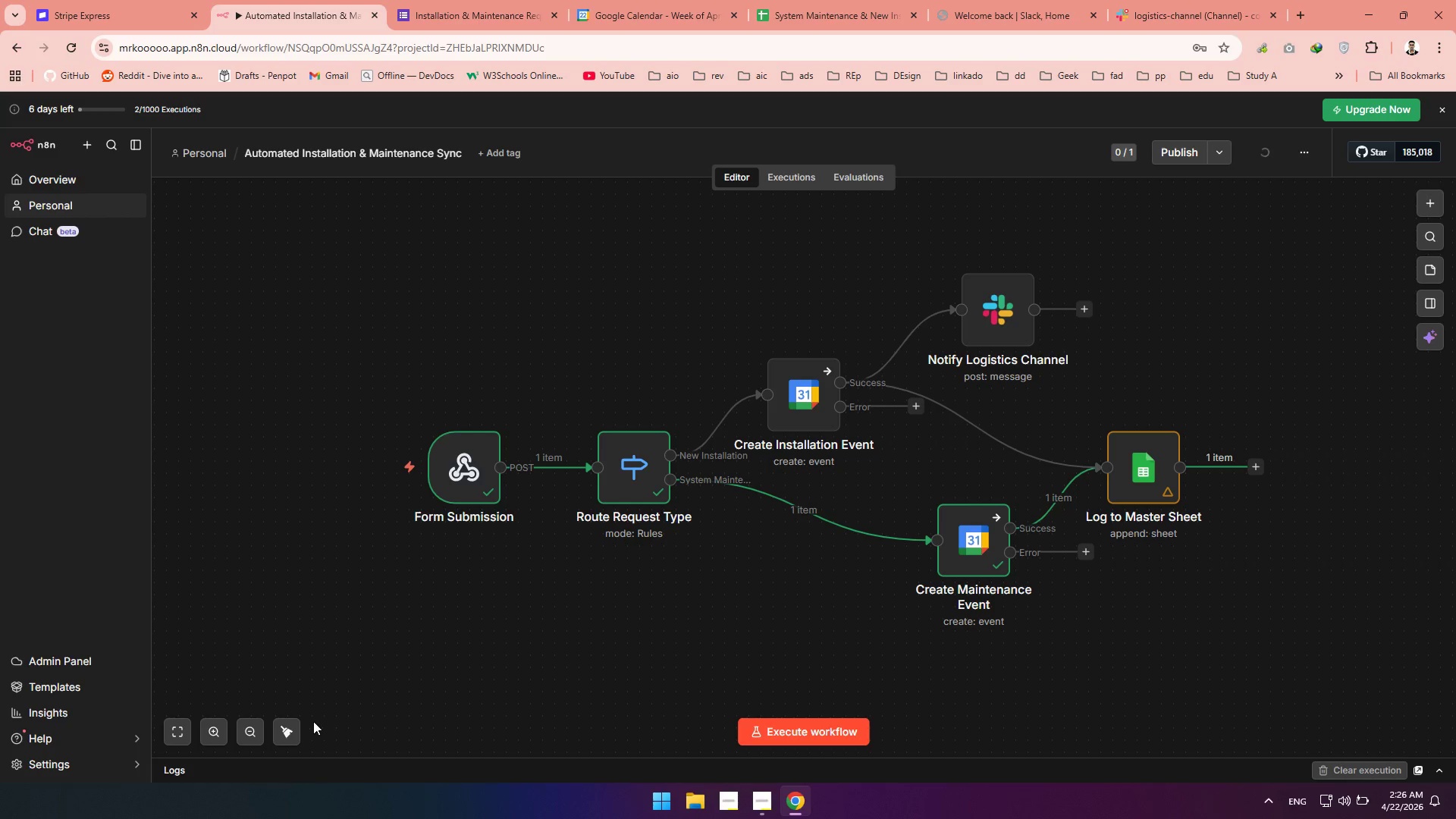 
left_click([297, 726])
 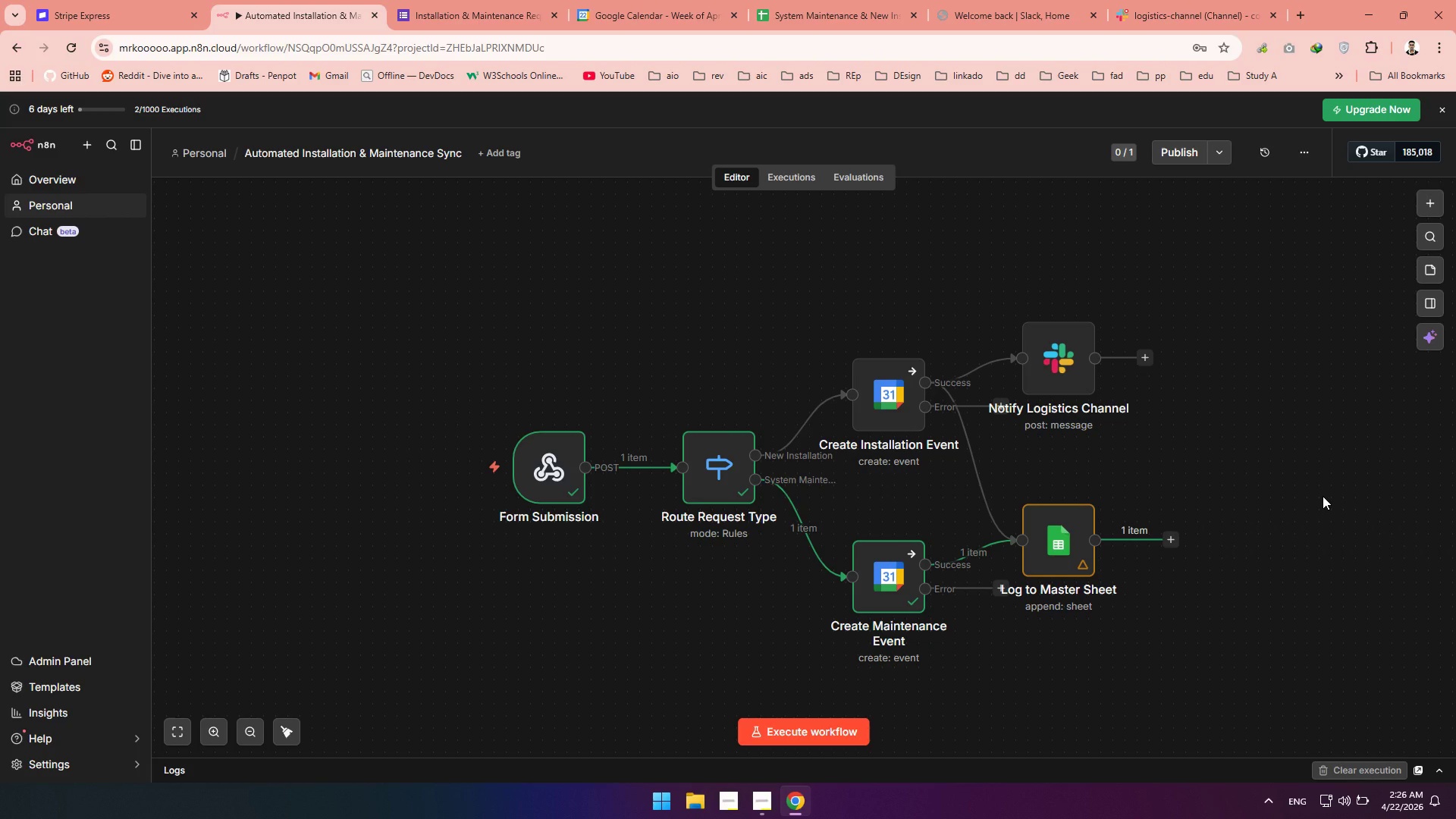 
wait(12.95)
 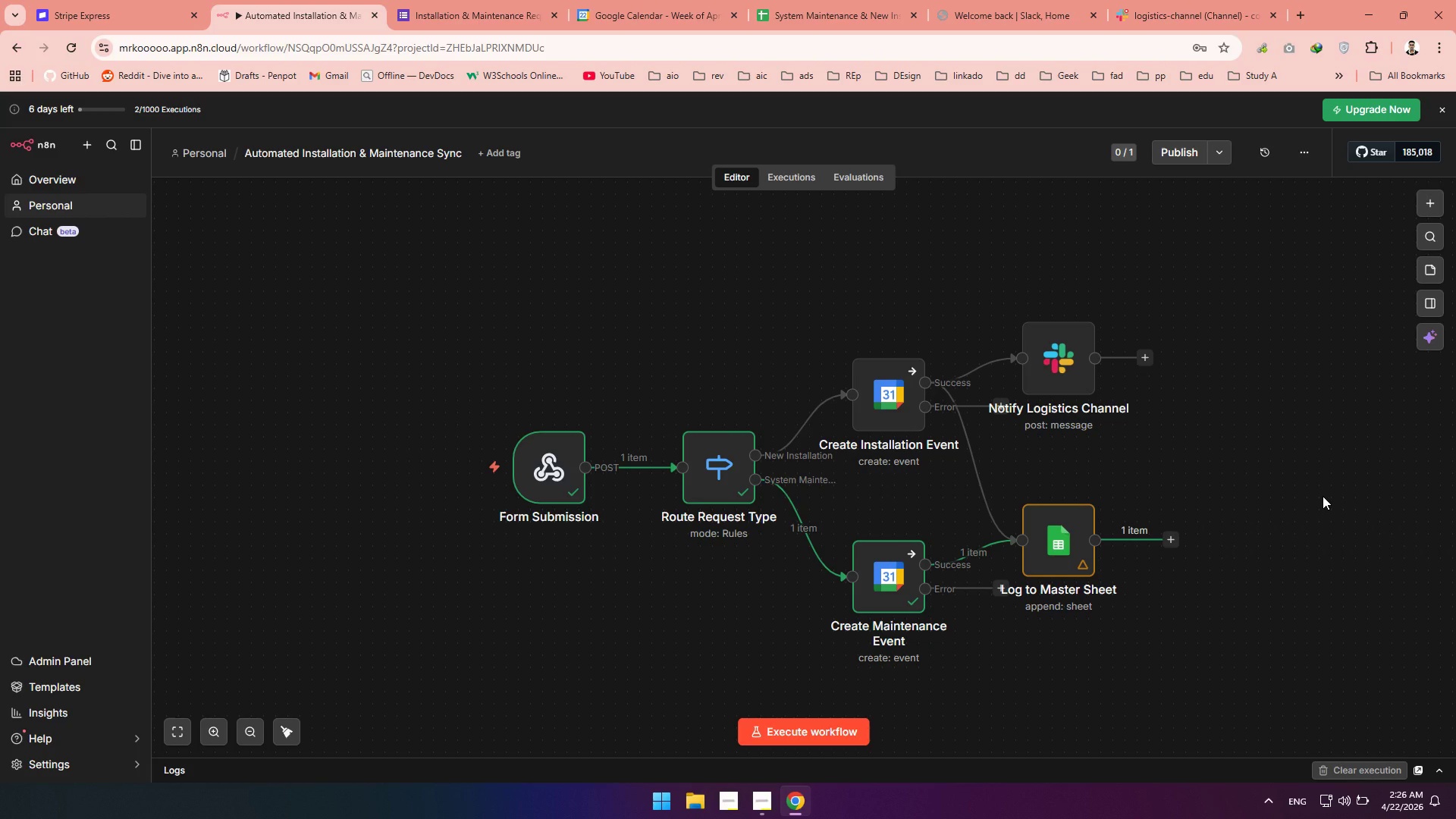 
double_click([894, 576])
 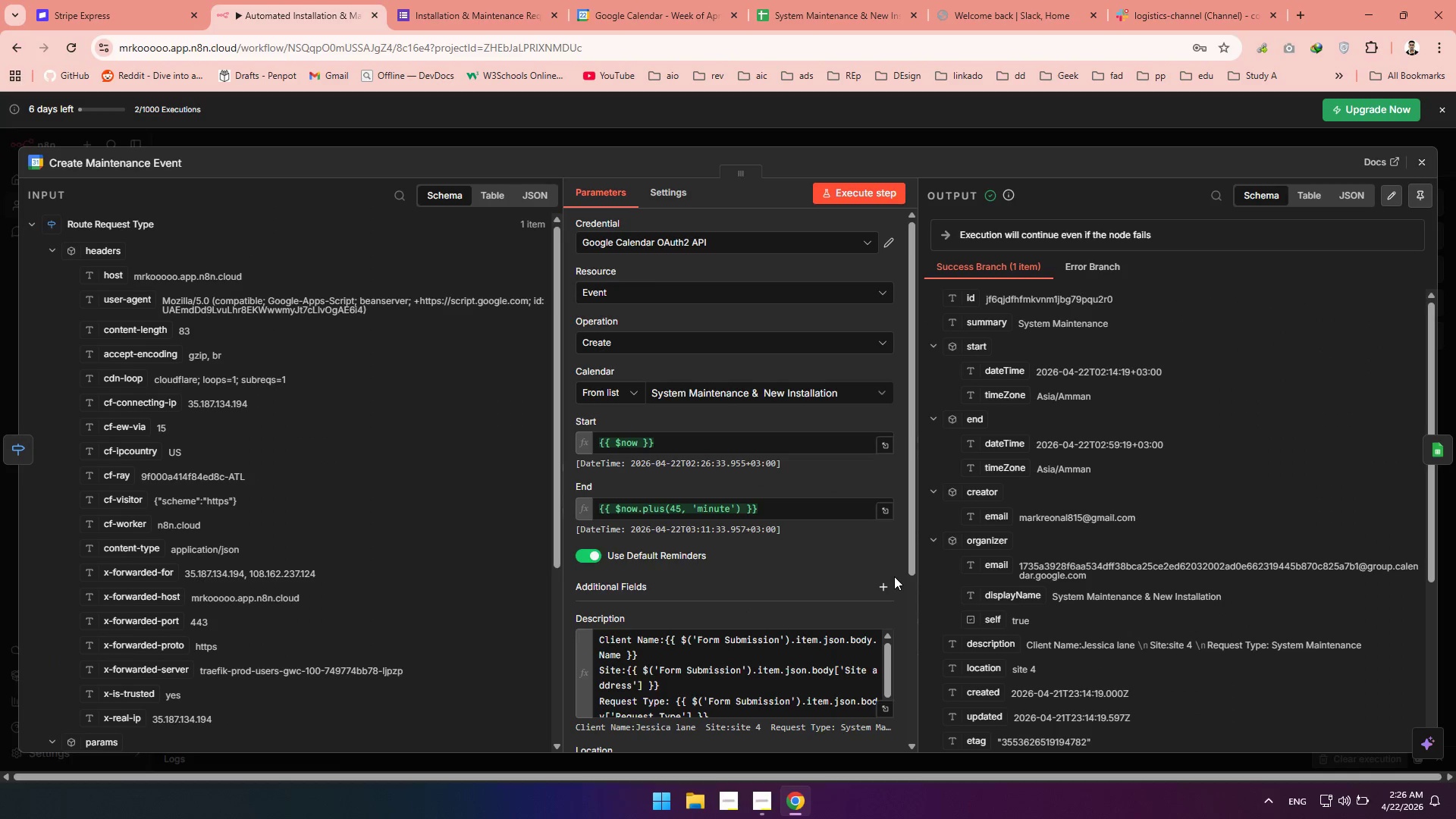 
scroll: coordinate [793, 527], scroll_direction: down, amount: 4.0
 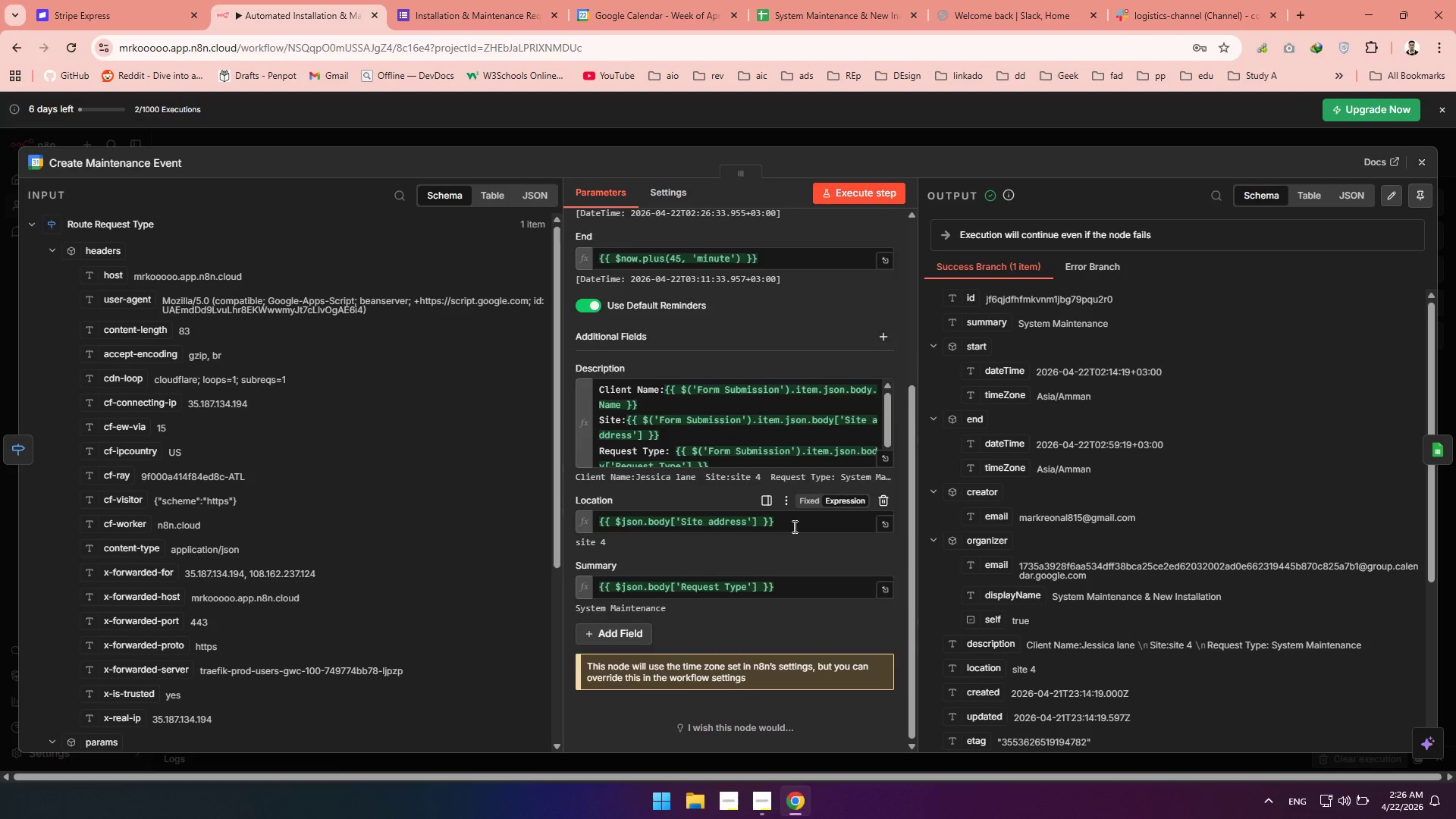 
scroll: coordinate [793, 526], scroll_direction: up, amount: 4.0
 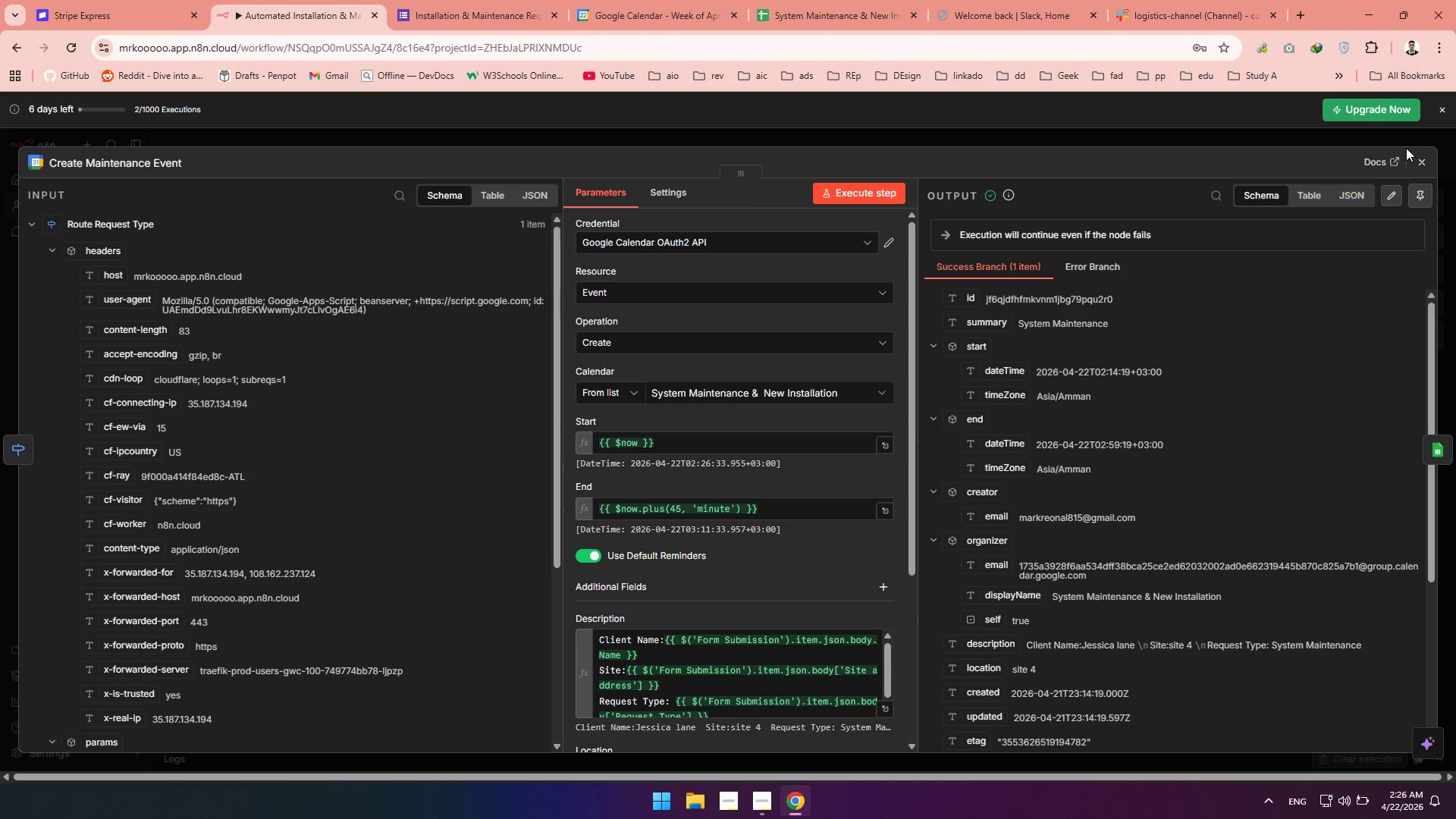 
mouse_move([1386, 143])
 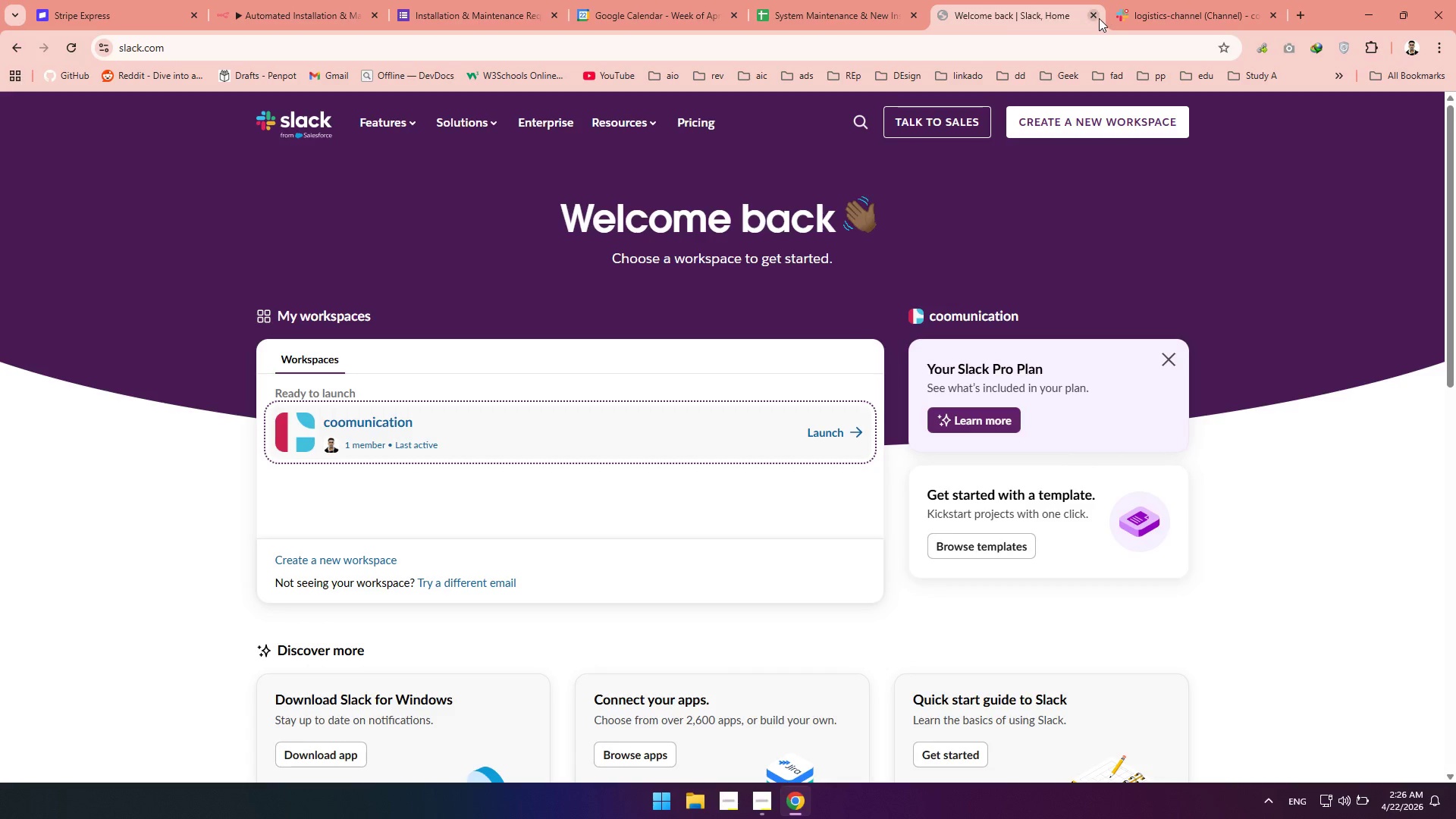 
left_click([1096, 17])
 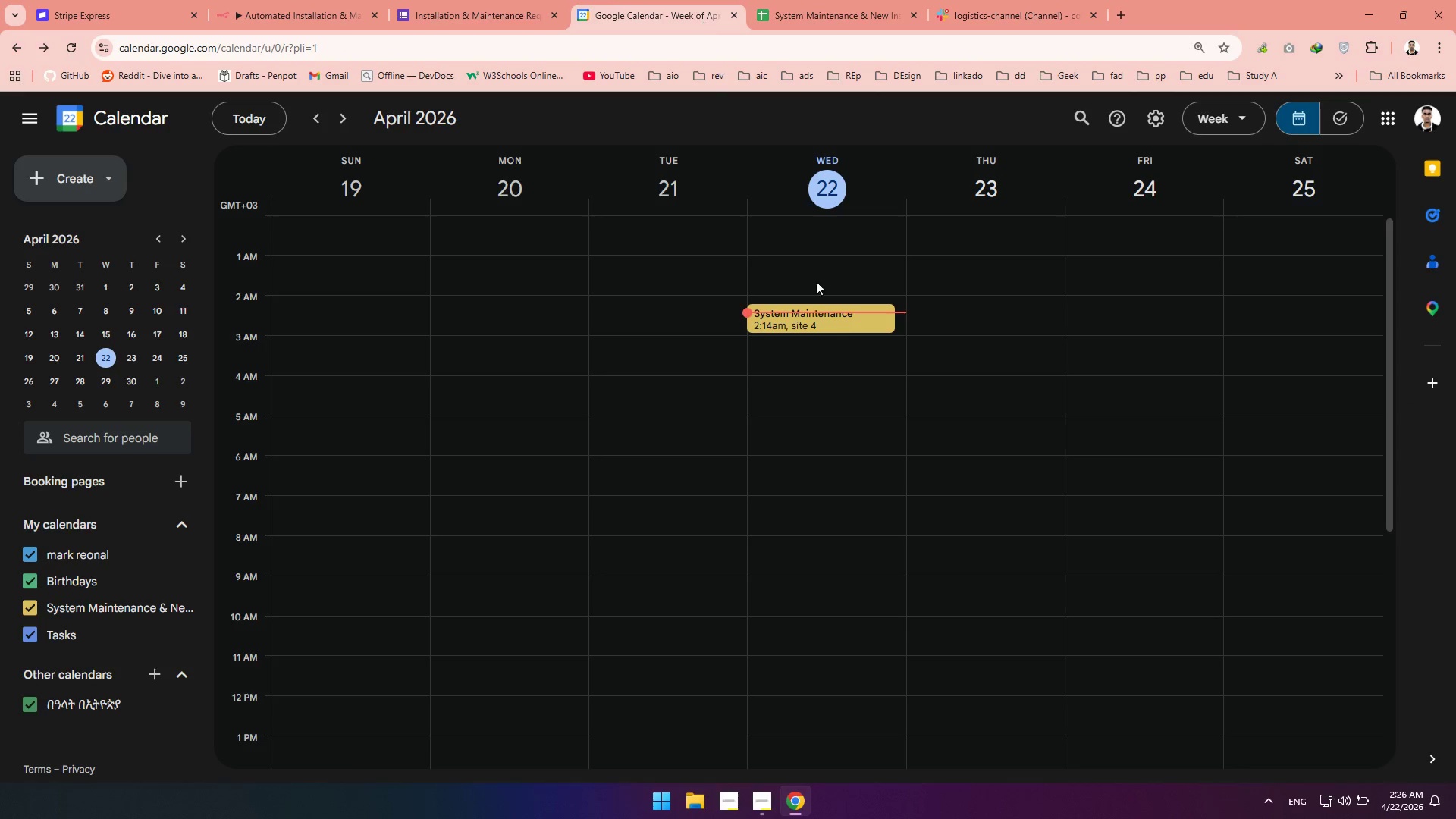 
mouse_move([839, 347])
 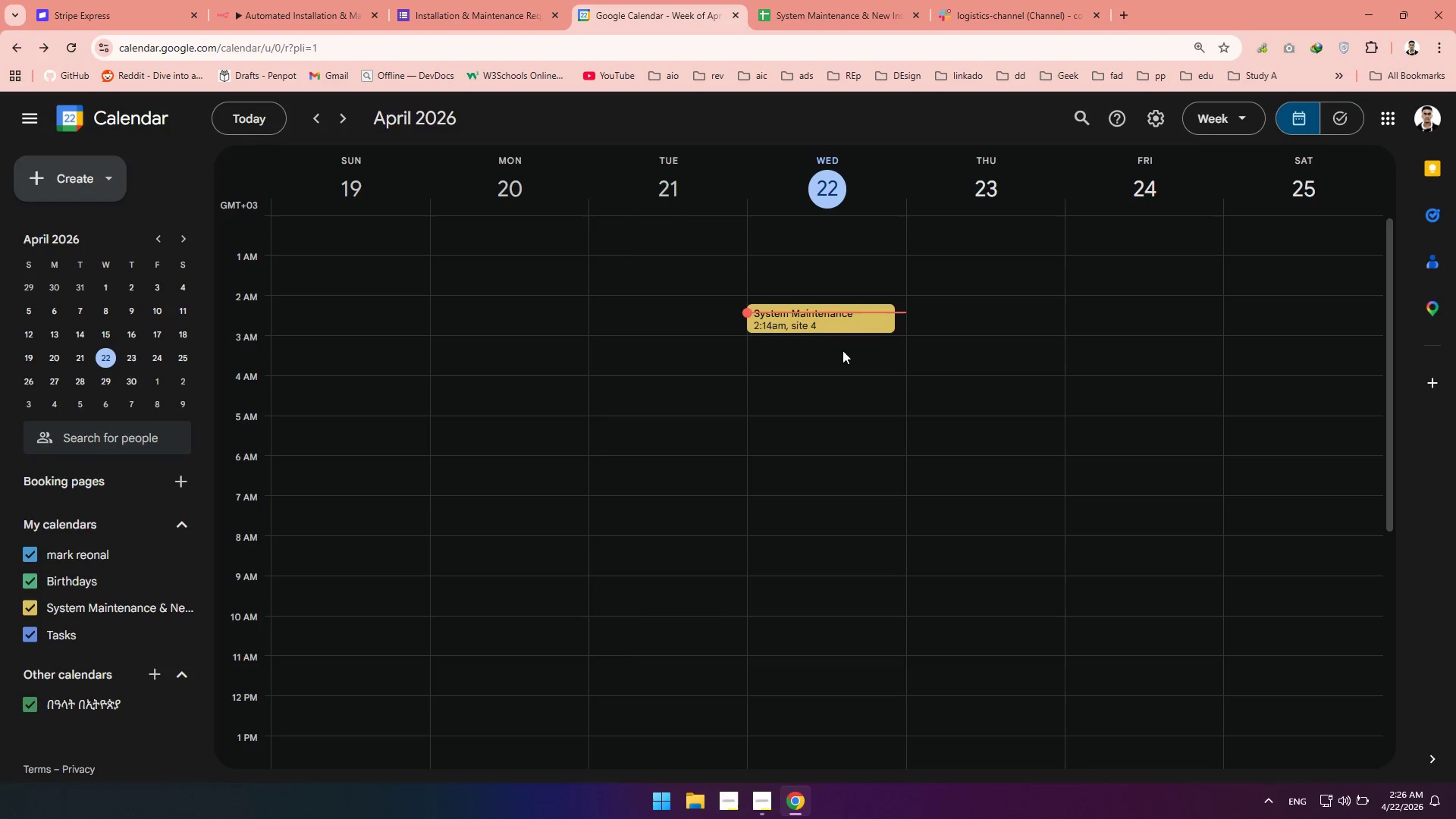 
left_click([843, 350])
 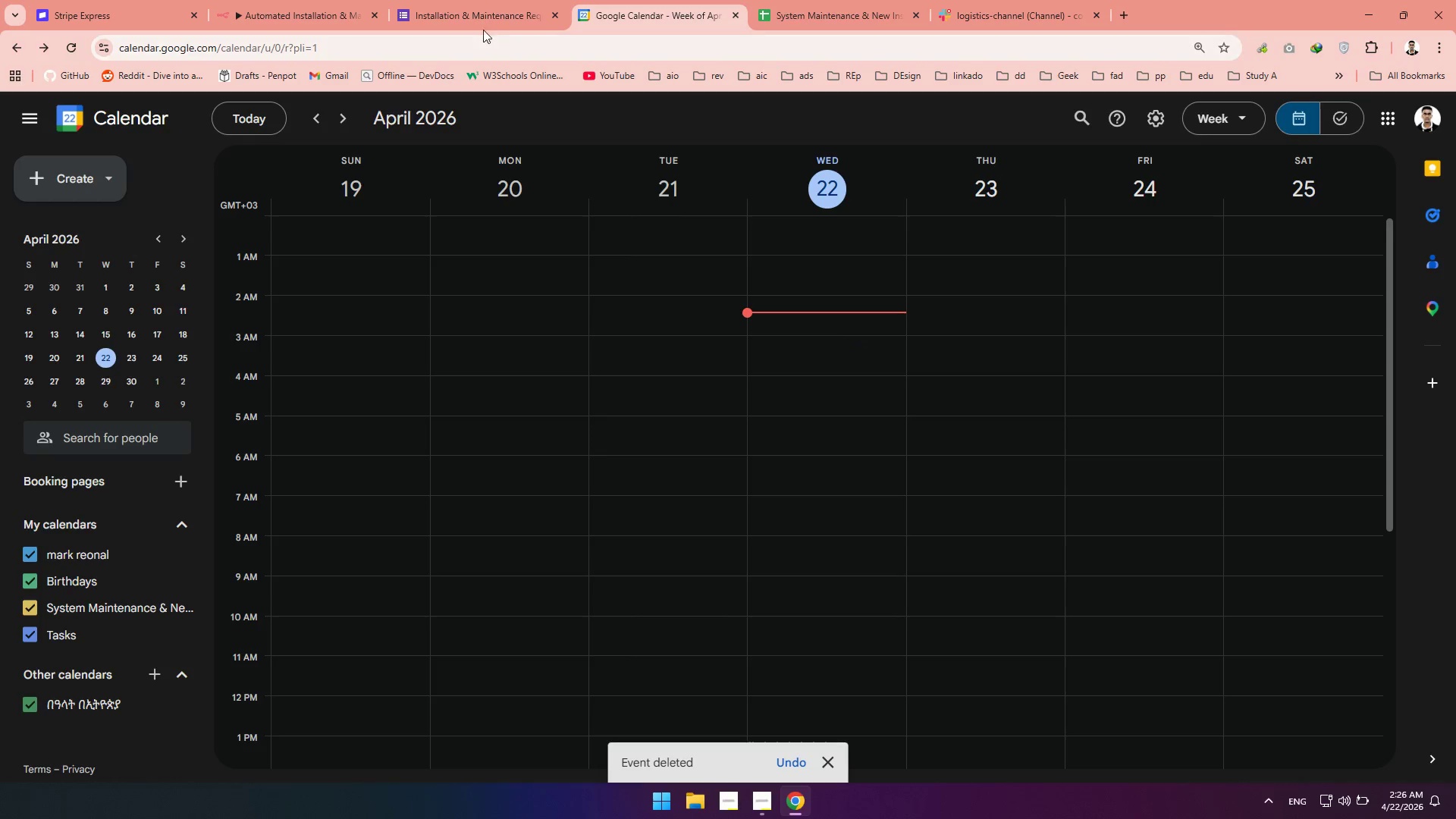 
left_click([458, 10])
 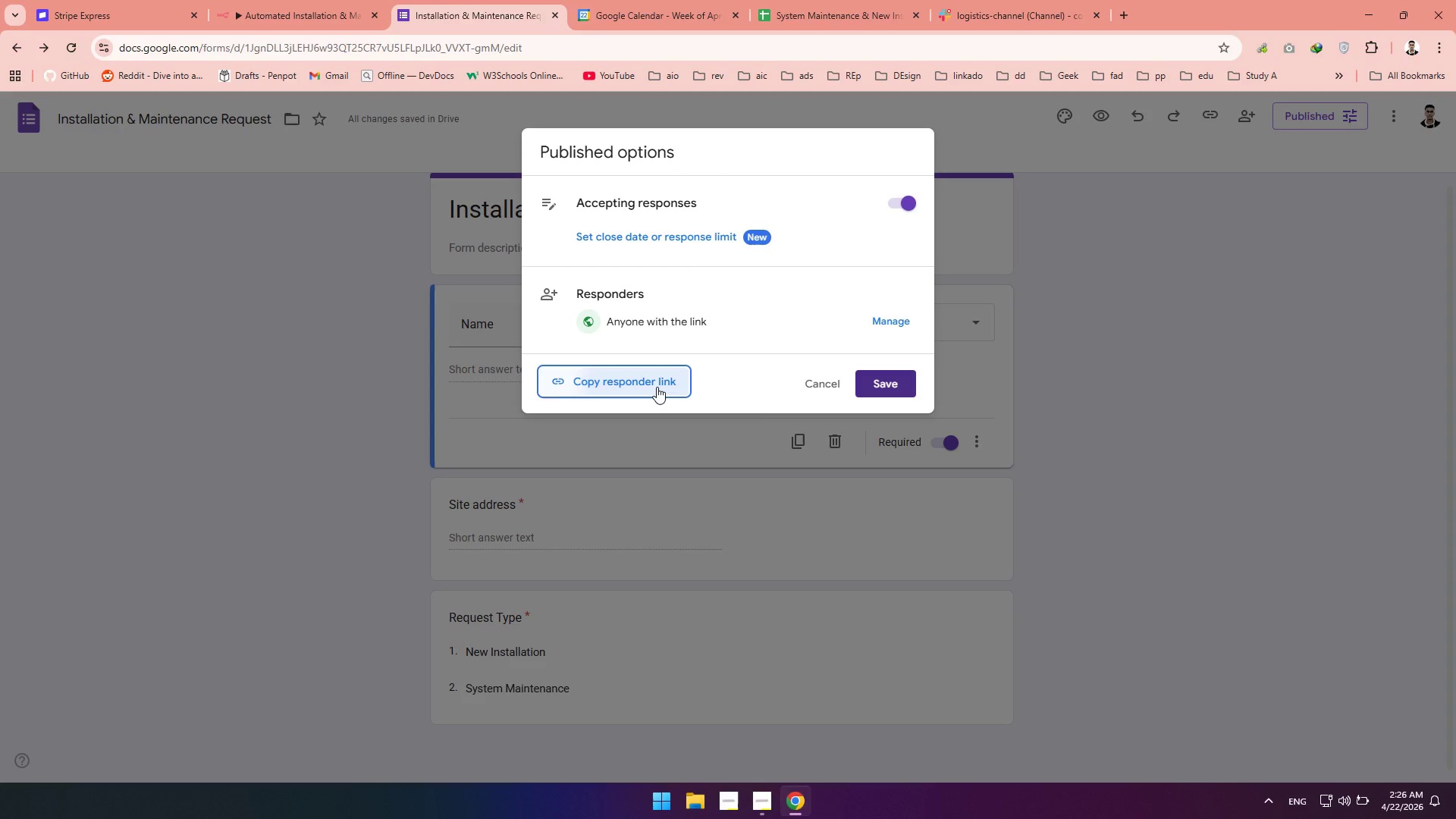 
wait(5.5)
 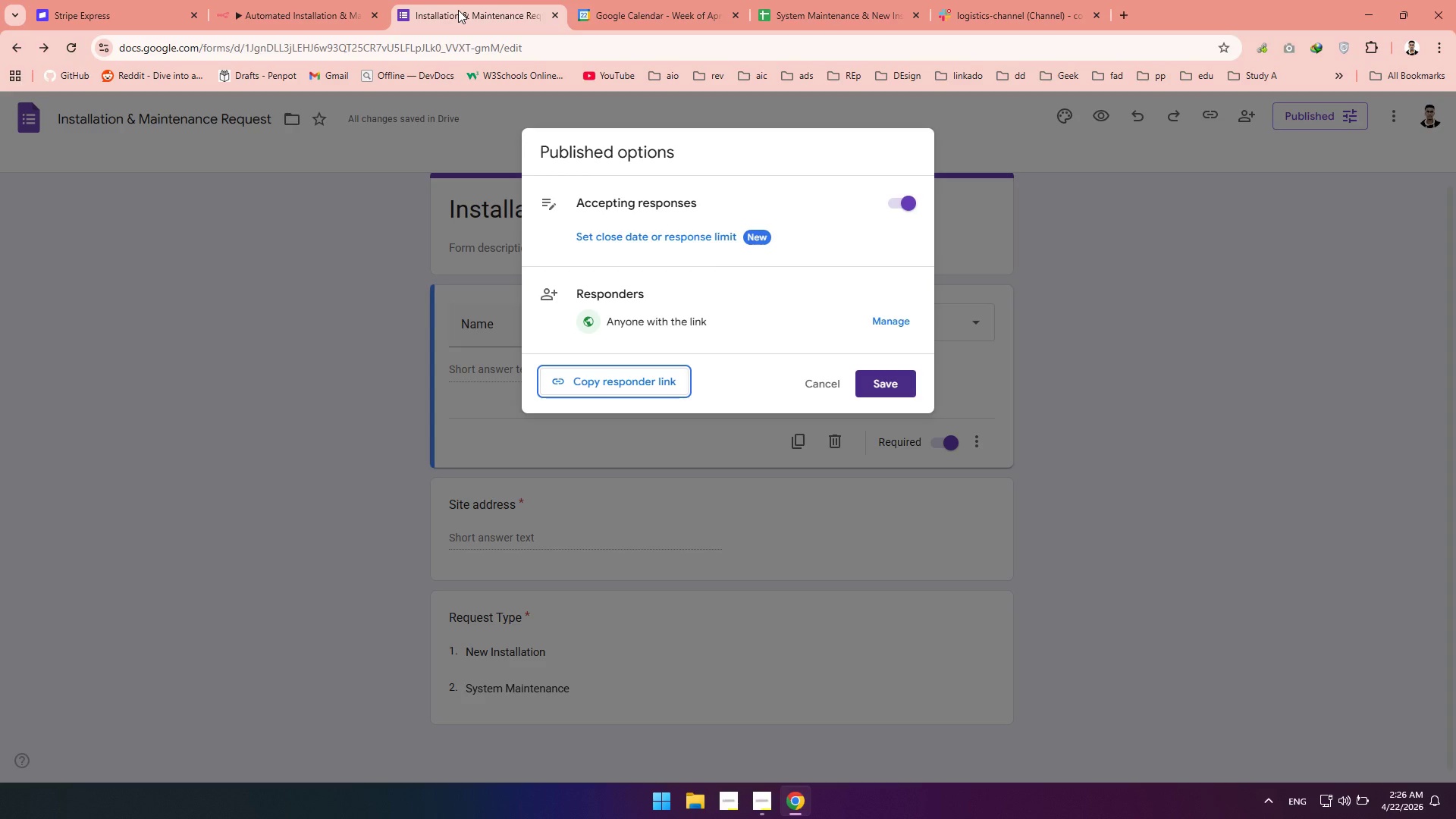 
left_click([642, 0])
 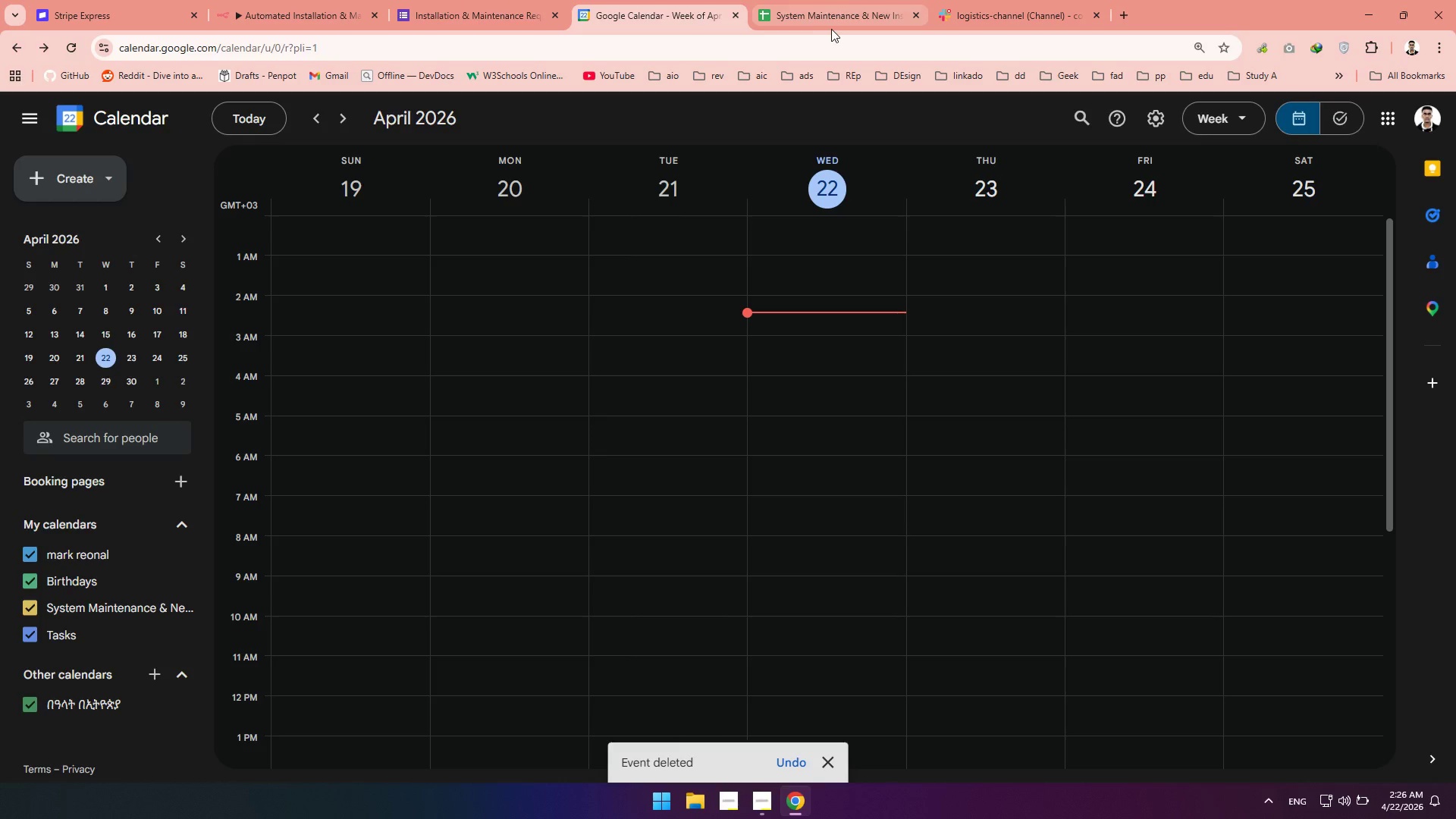 
left_click([831, 29])
 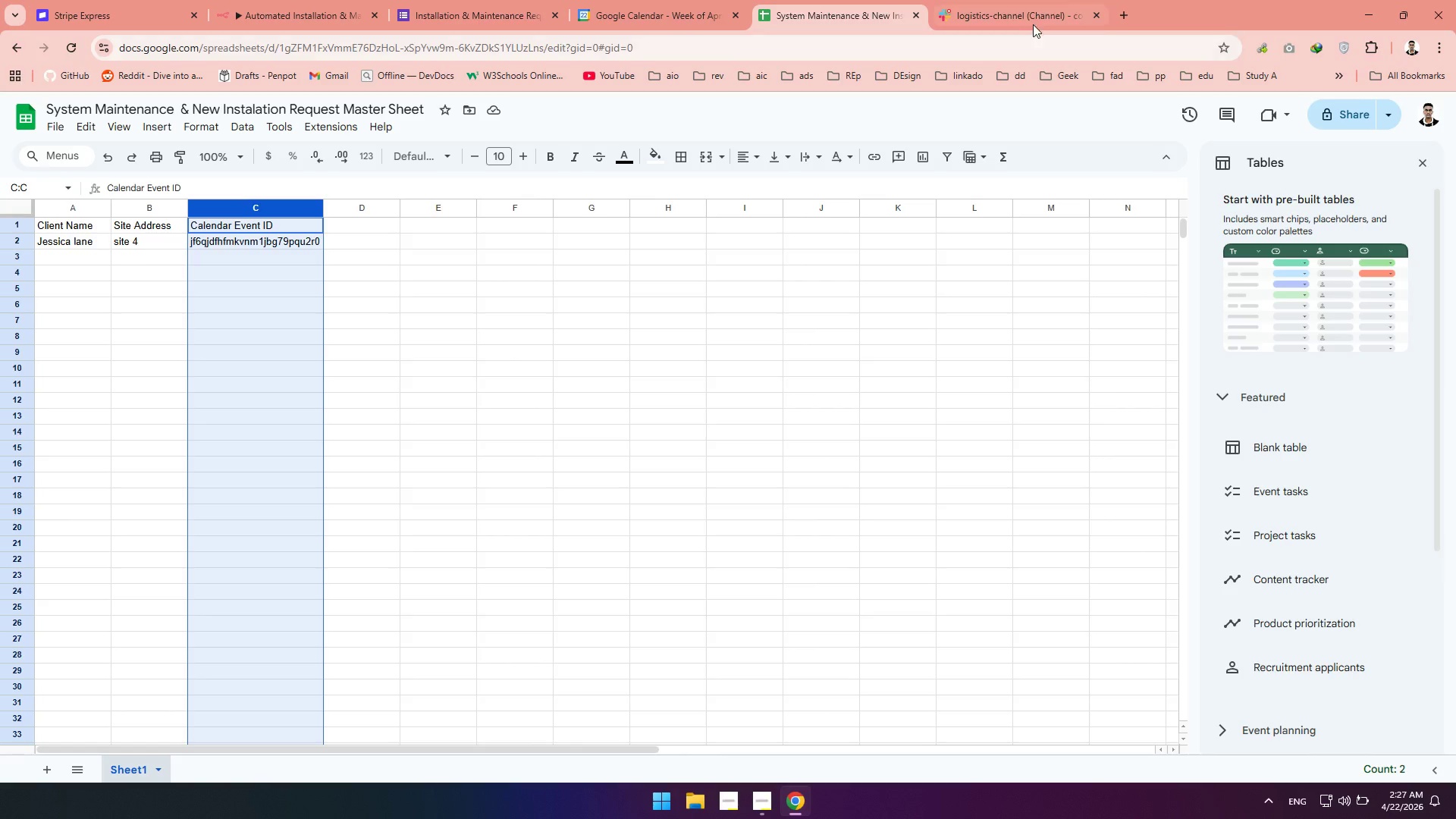 
left_click([1034, 20])
 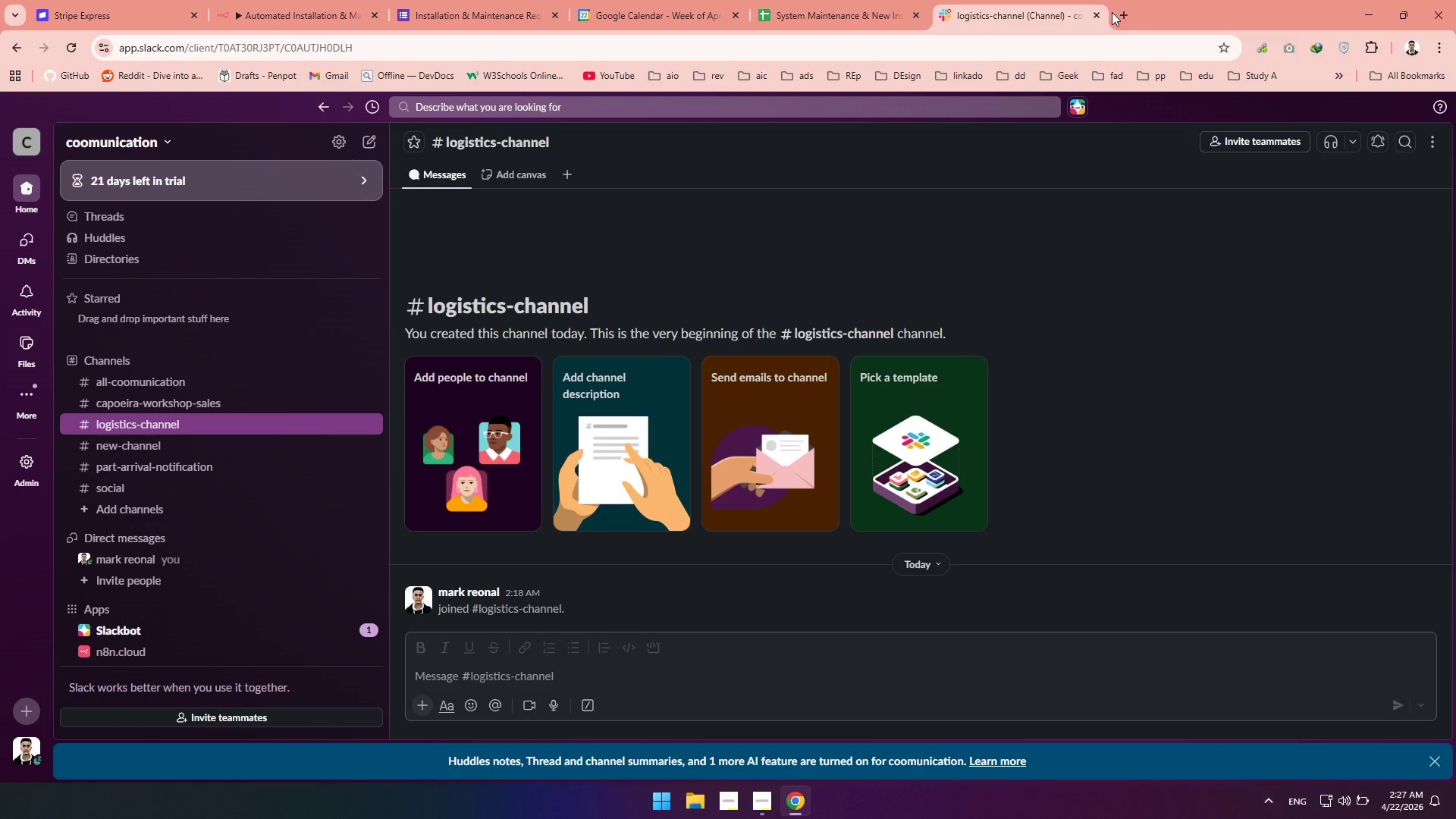 
mouse_move([1092, 20])
 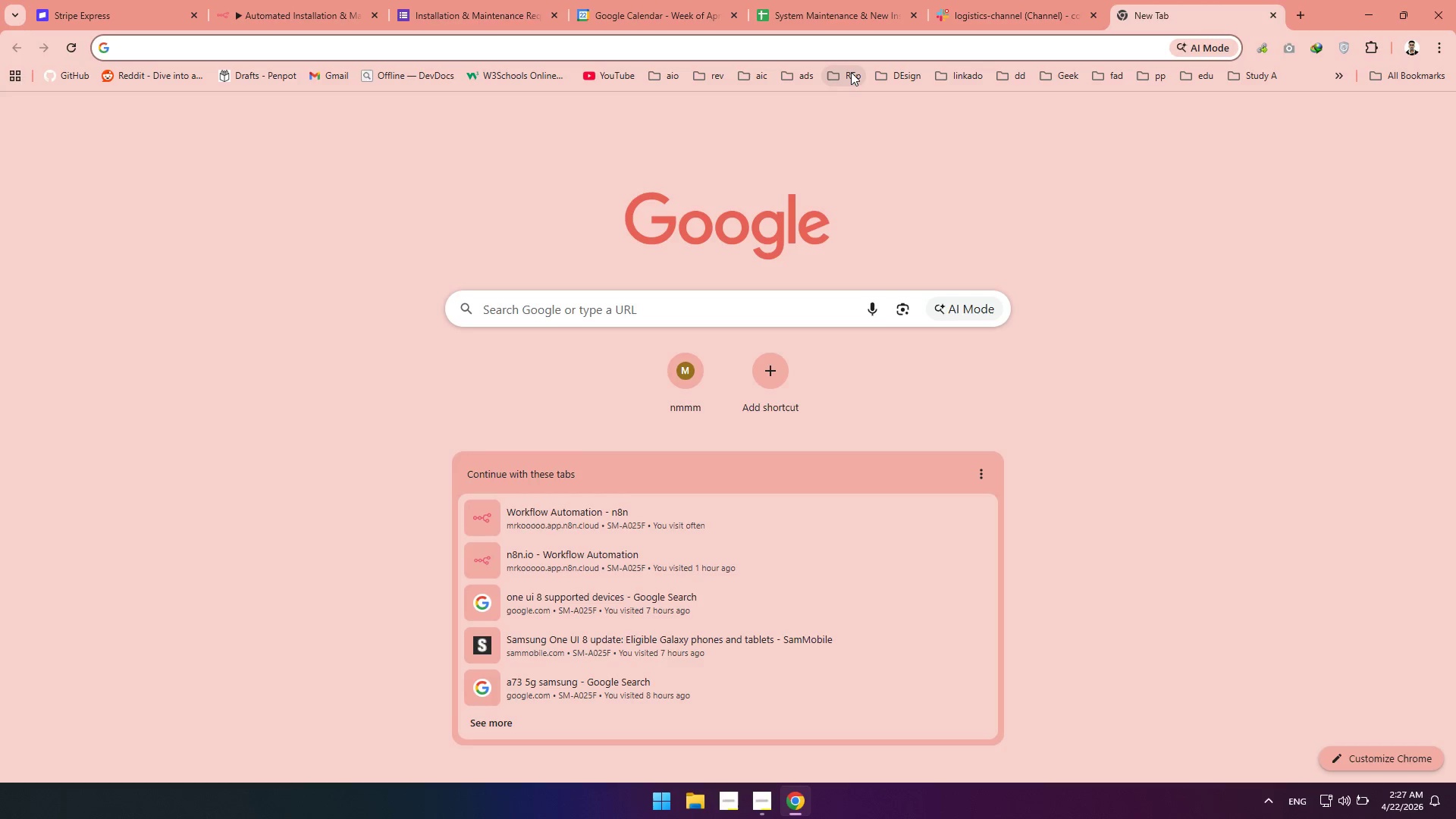 
key(Control+V)
 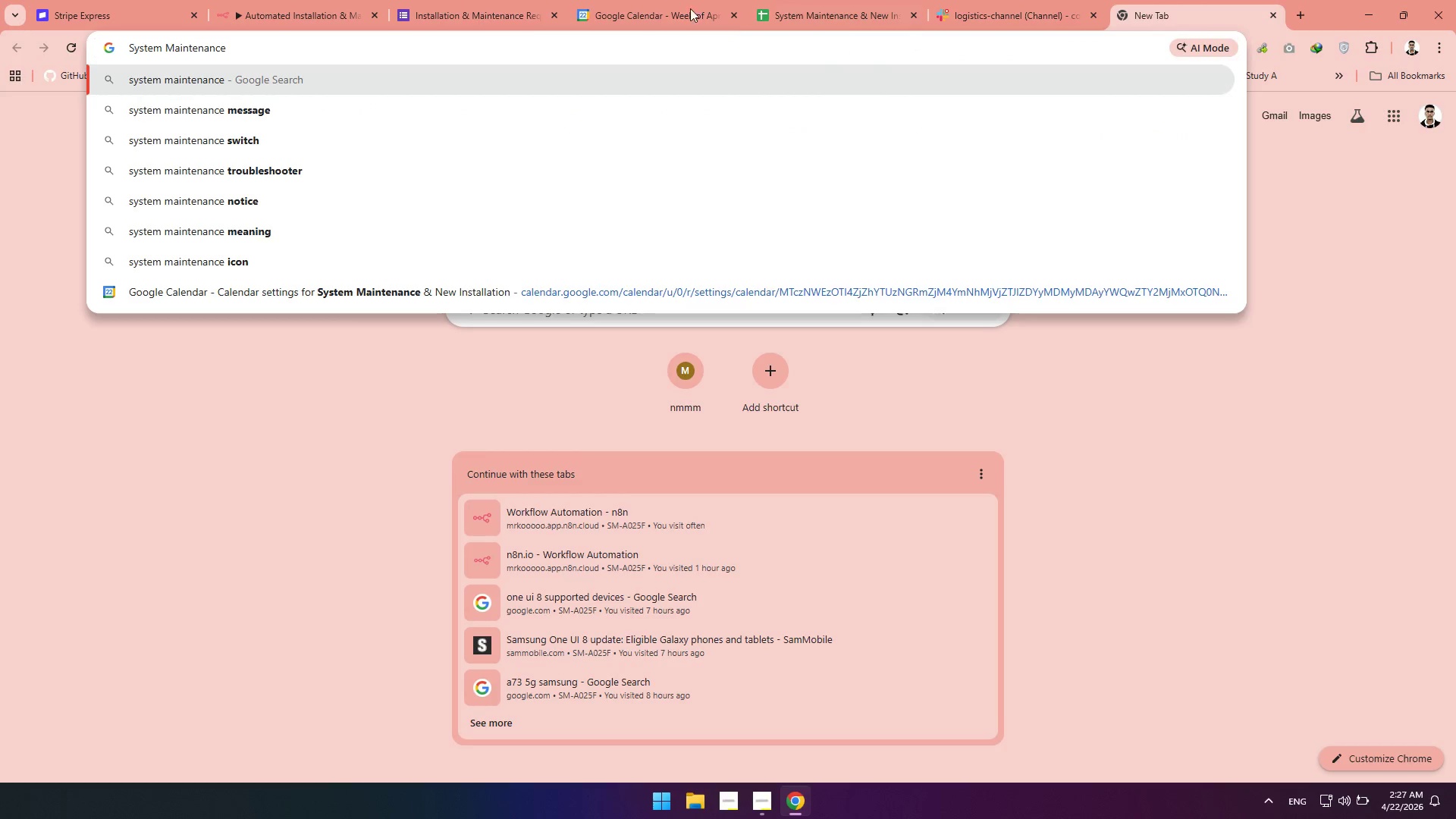 
left_click([436, 9])
 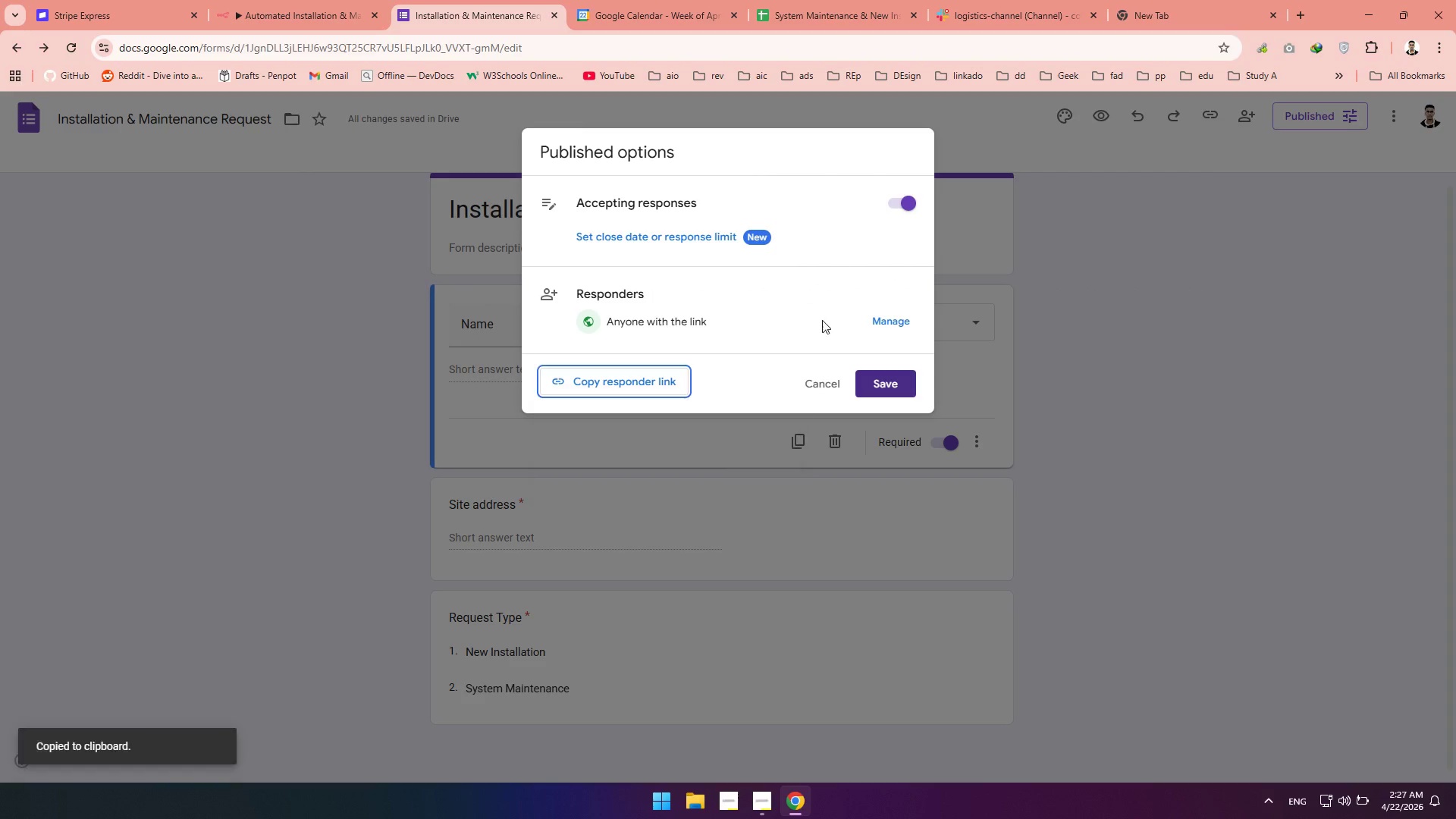 
left_click([1211, 0])
 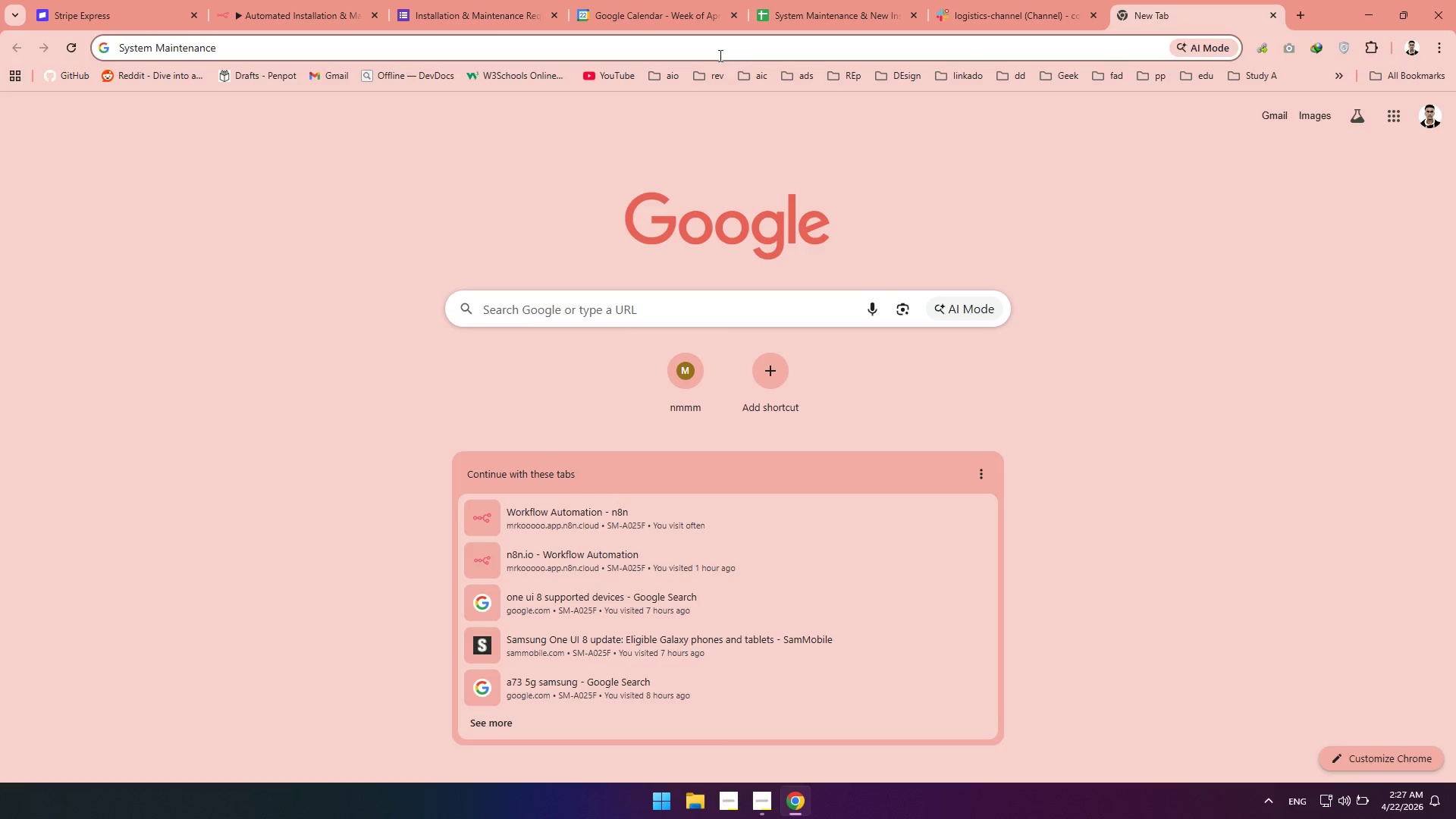 
left_click([718, 55])
 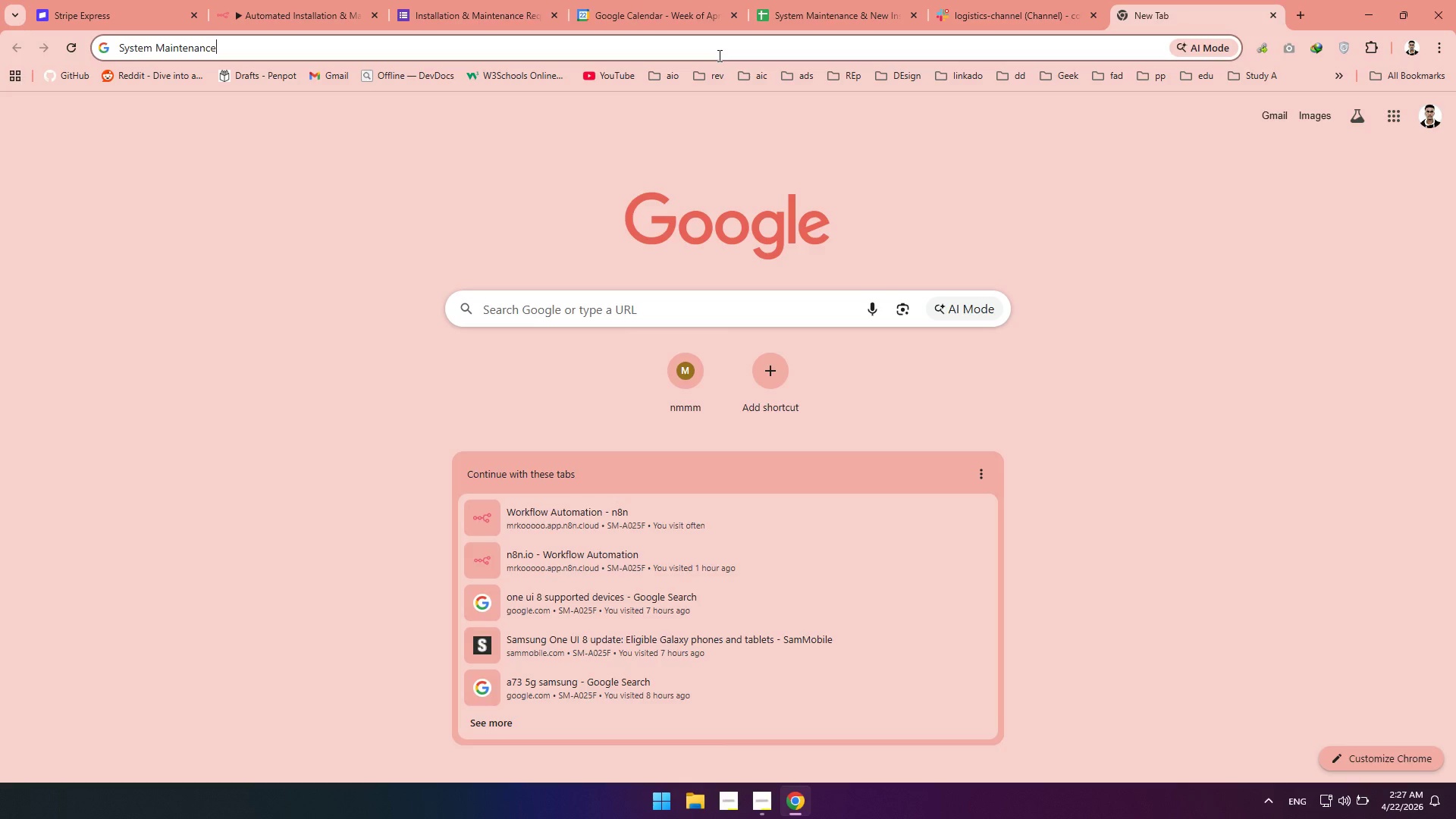 
key(Control+A)
 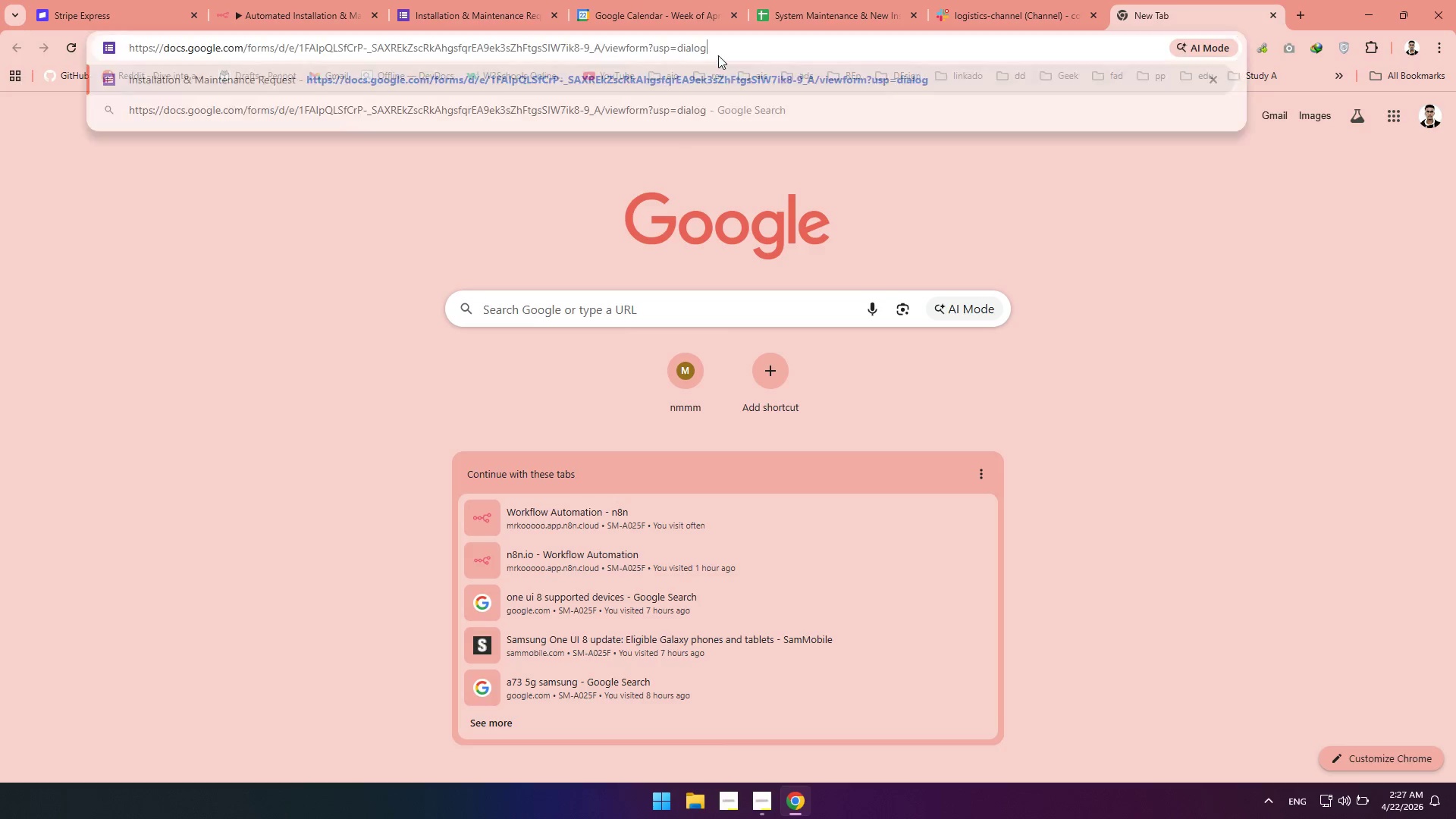 
key(Control+V)
 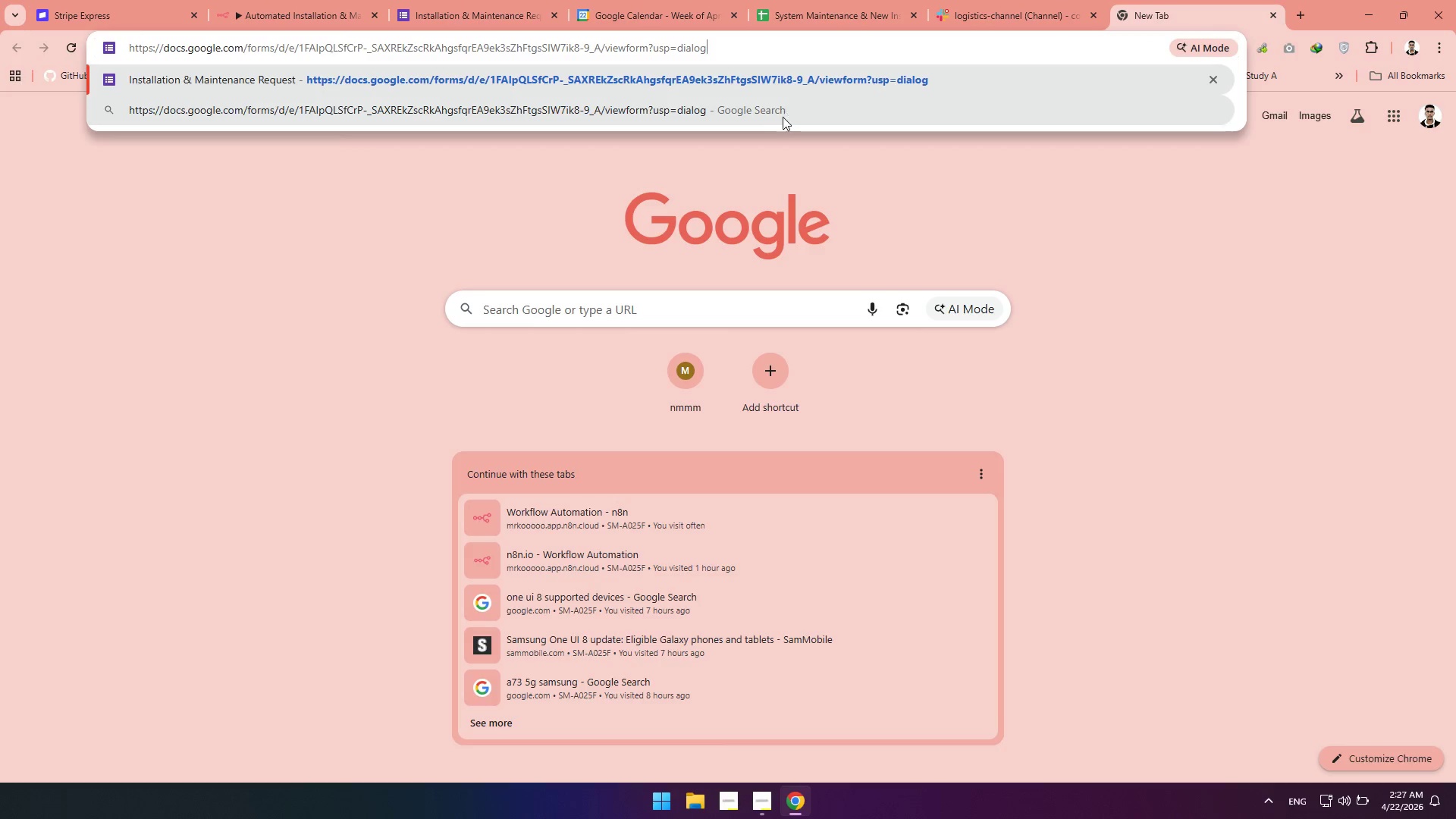 
key(Enter)
 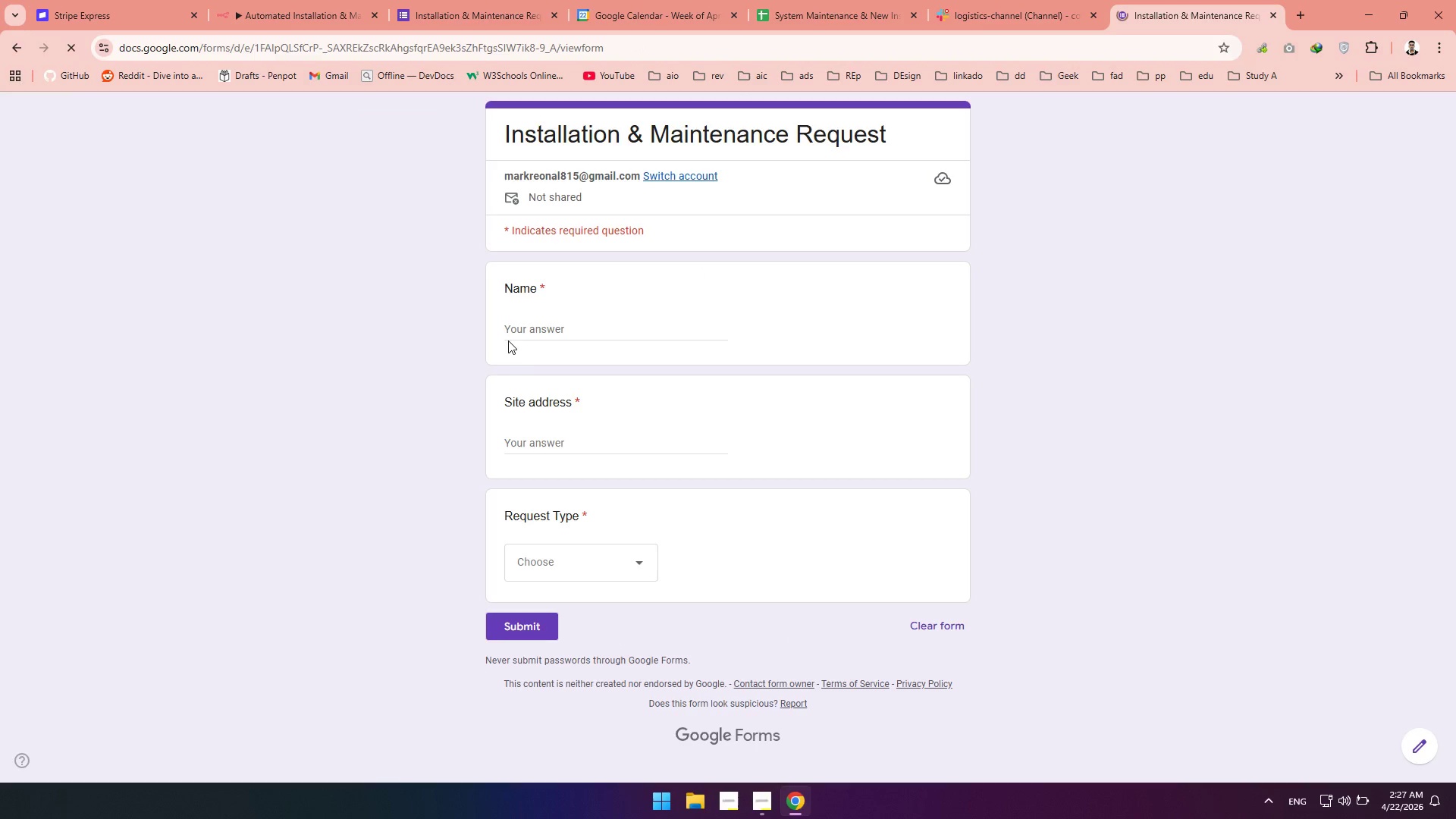 
left_click([519, 334])
 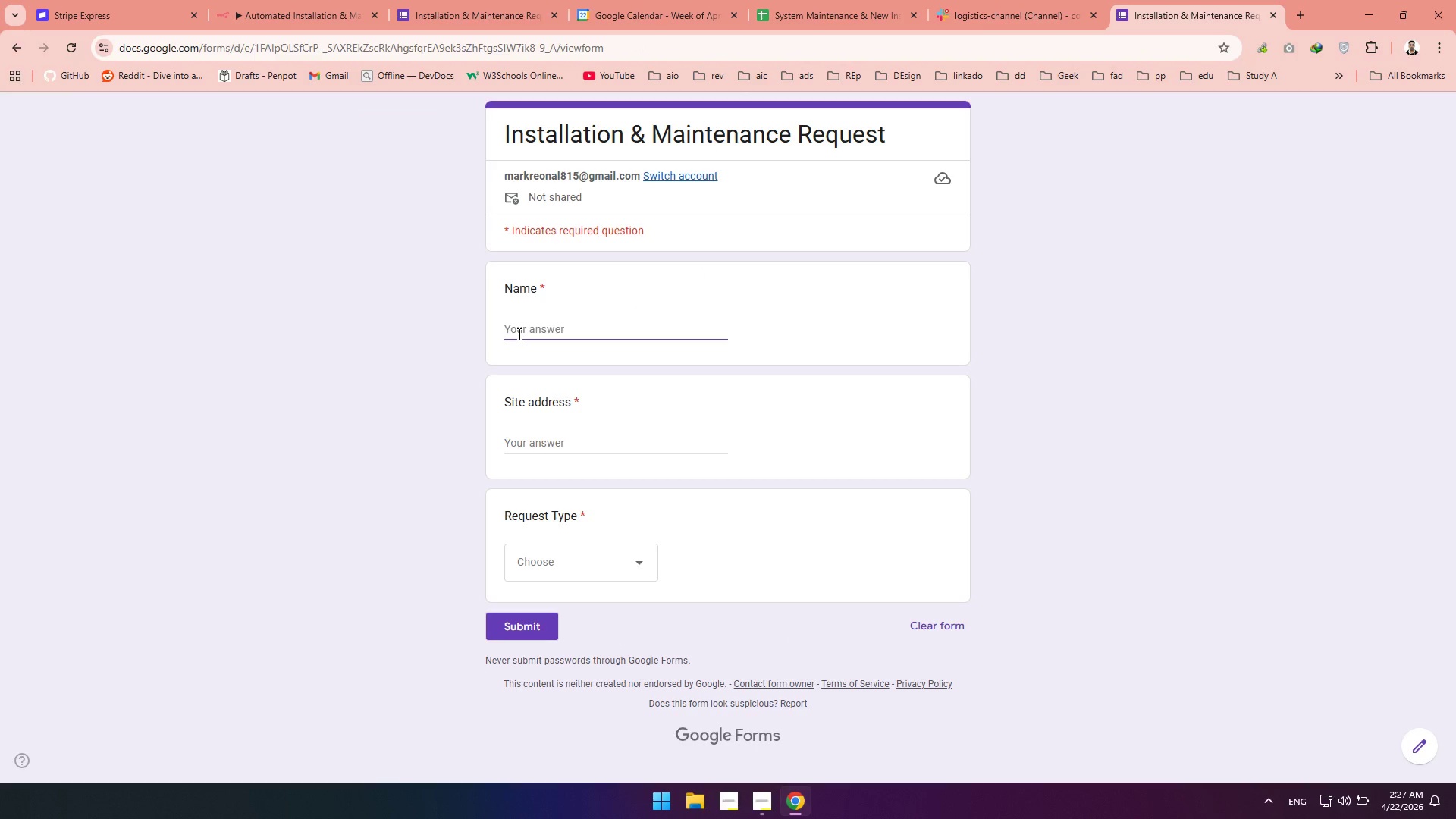 
type(felah jond)
key(Tab)
type(ite 5)
key(Backspace)
key(Backspace)
key(Backspace)
key(Backspace)
key(Backspace)
key(Backspace)
type(sitr)
key(Backspace)
type(e 6)
 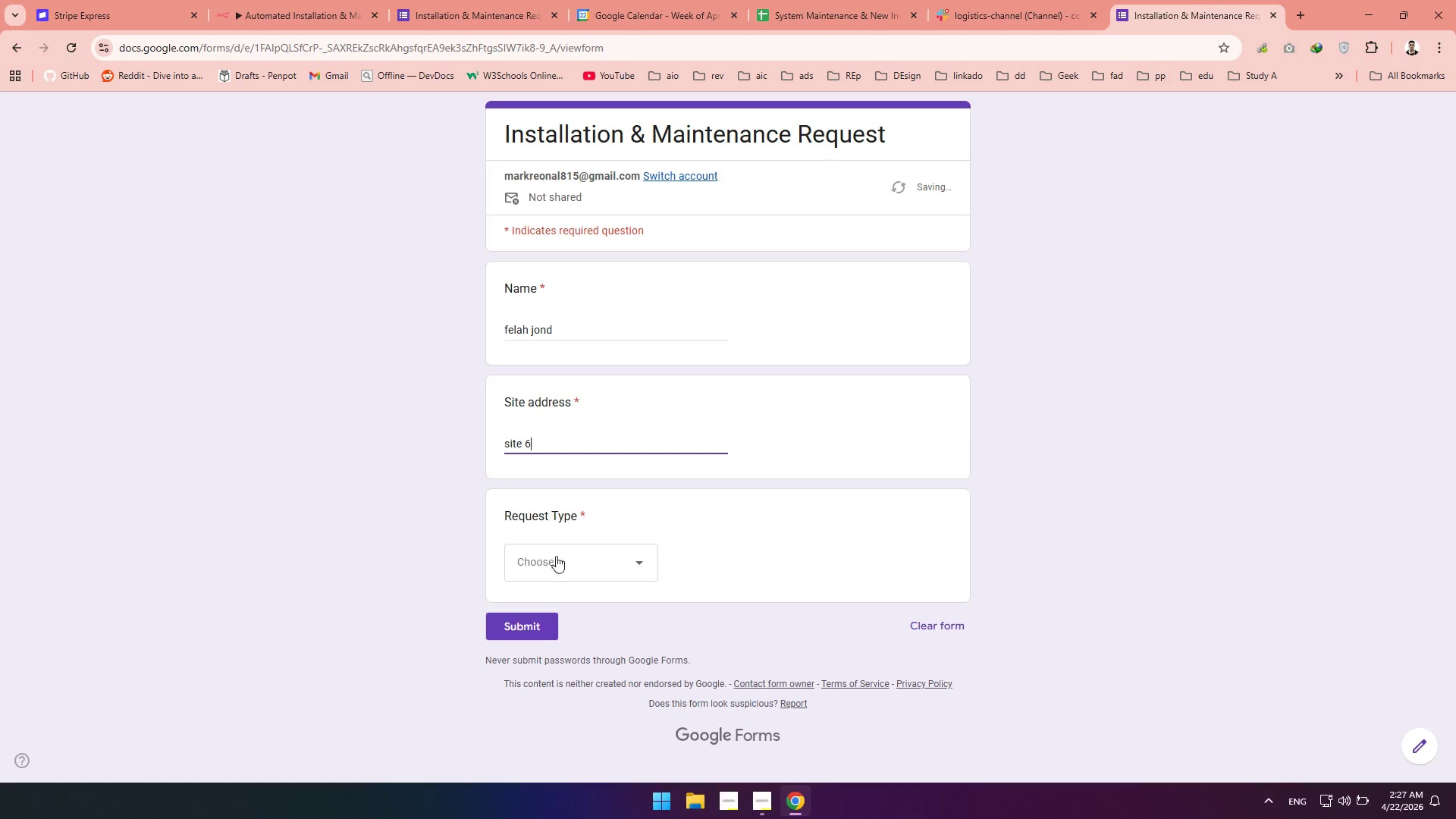 
left_click([556, 554])
 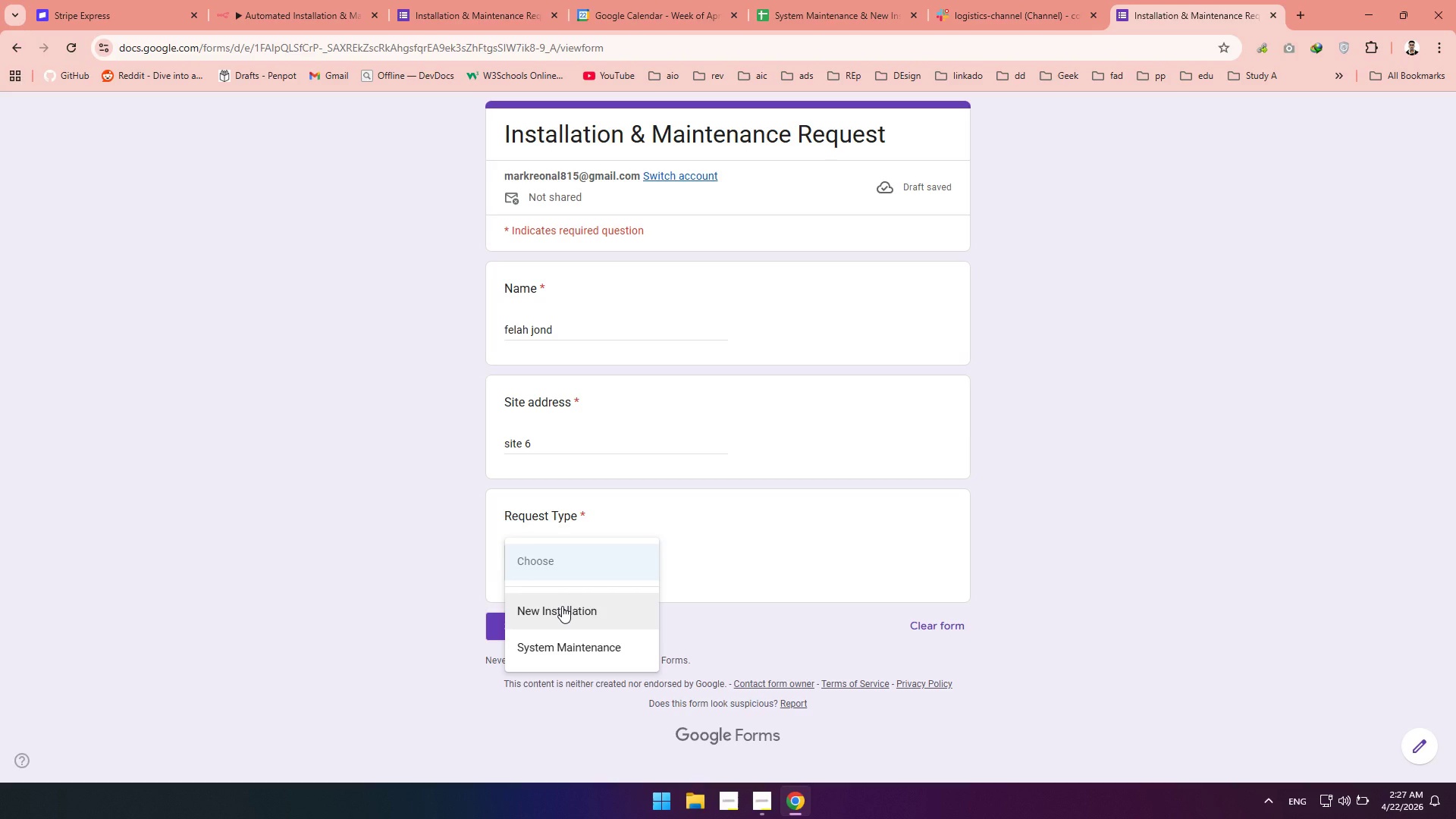 
left_click([562, 606])
 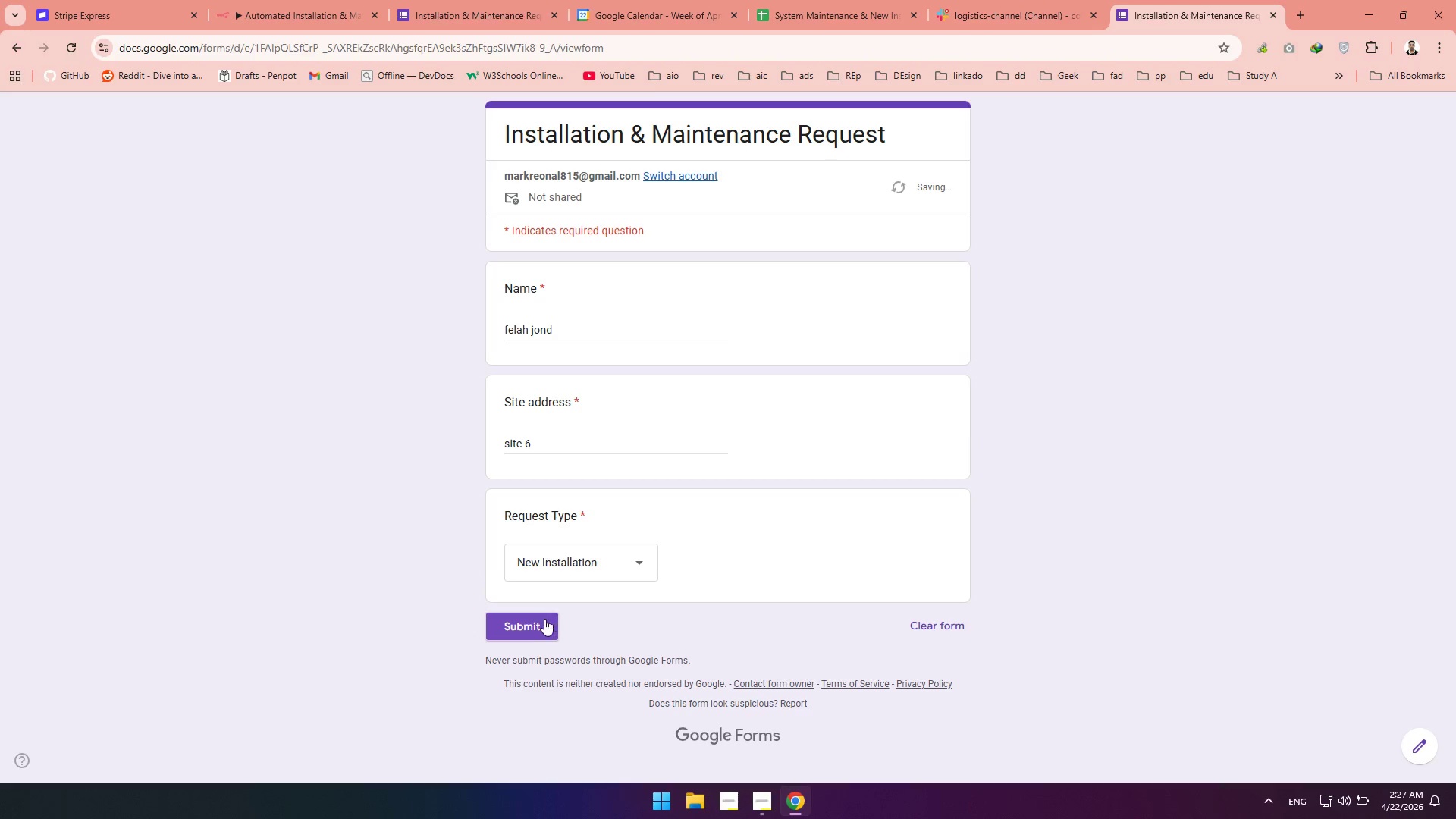 
left_click([542, 620])
 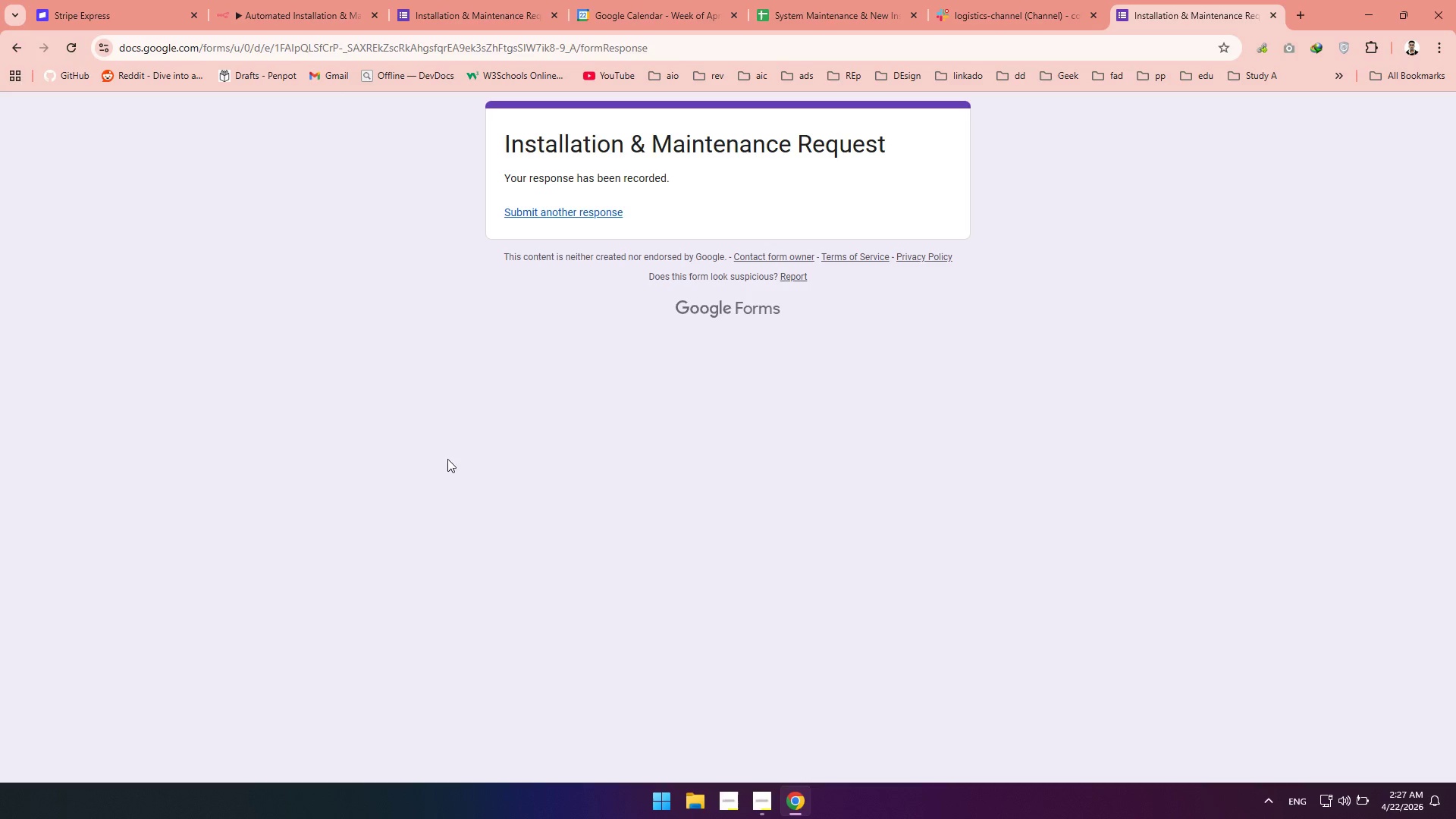 
left_click([236, 0])
 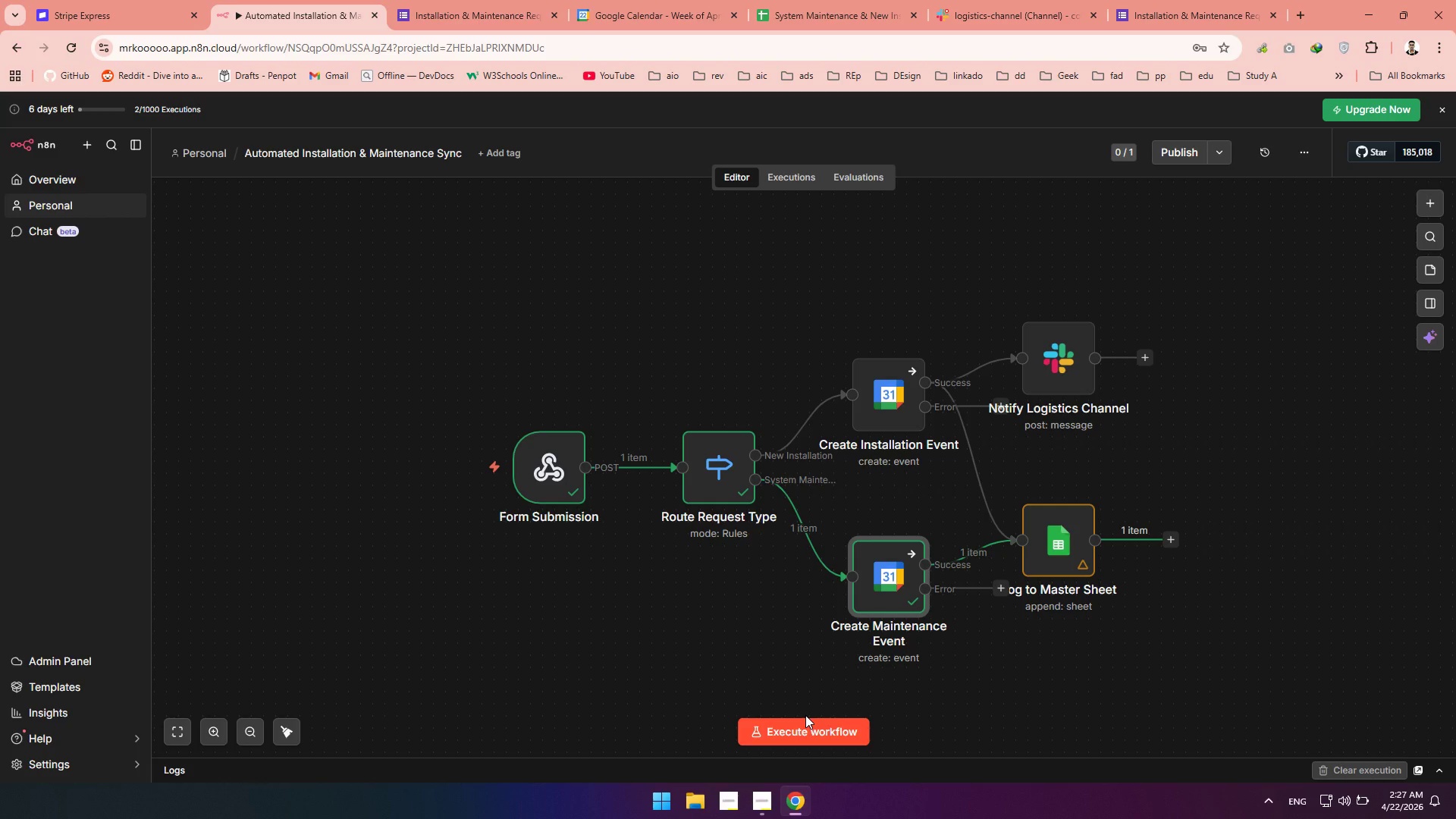 
wait(10.48)
 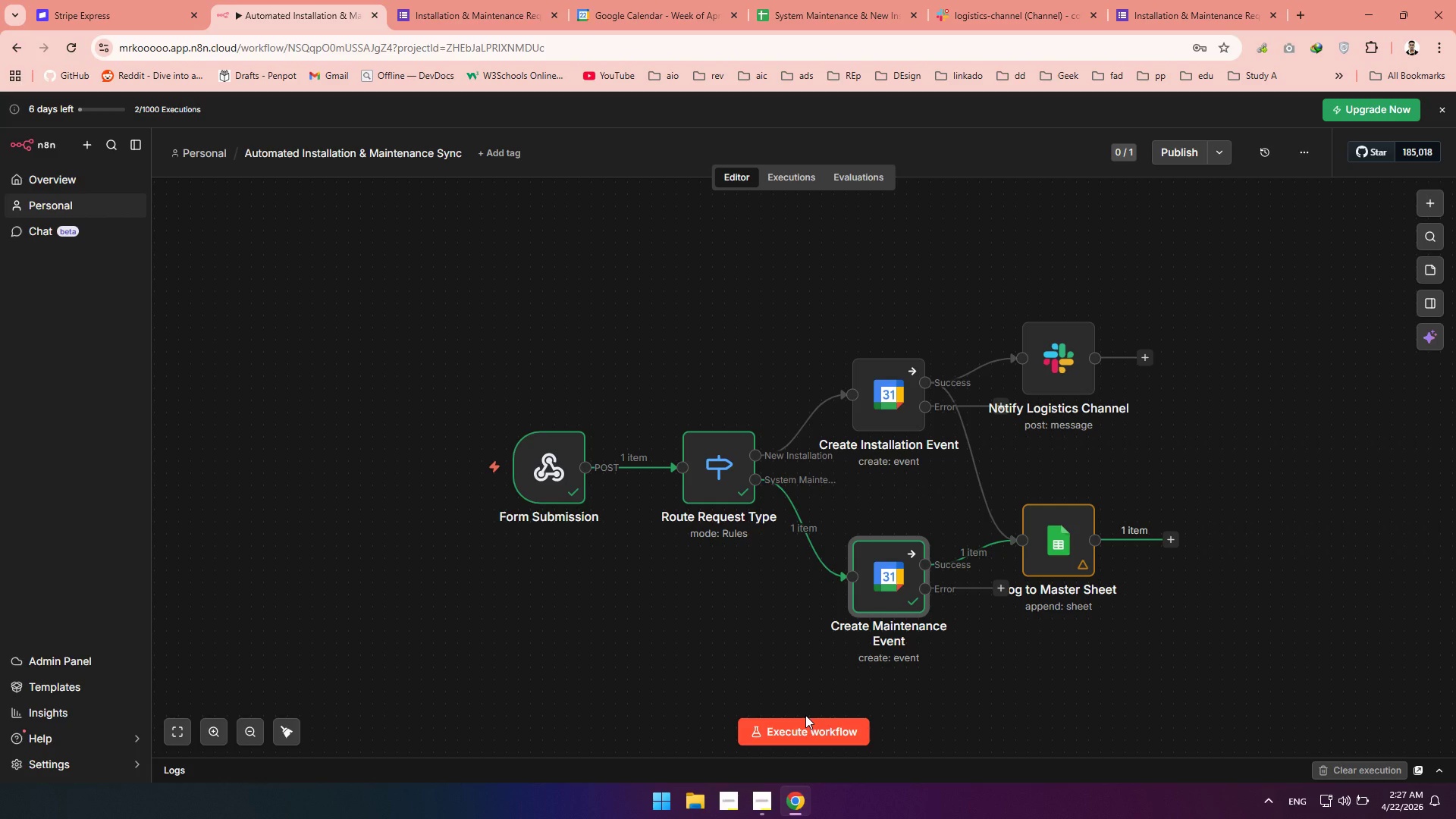 
left_click([619, 3])
 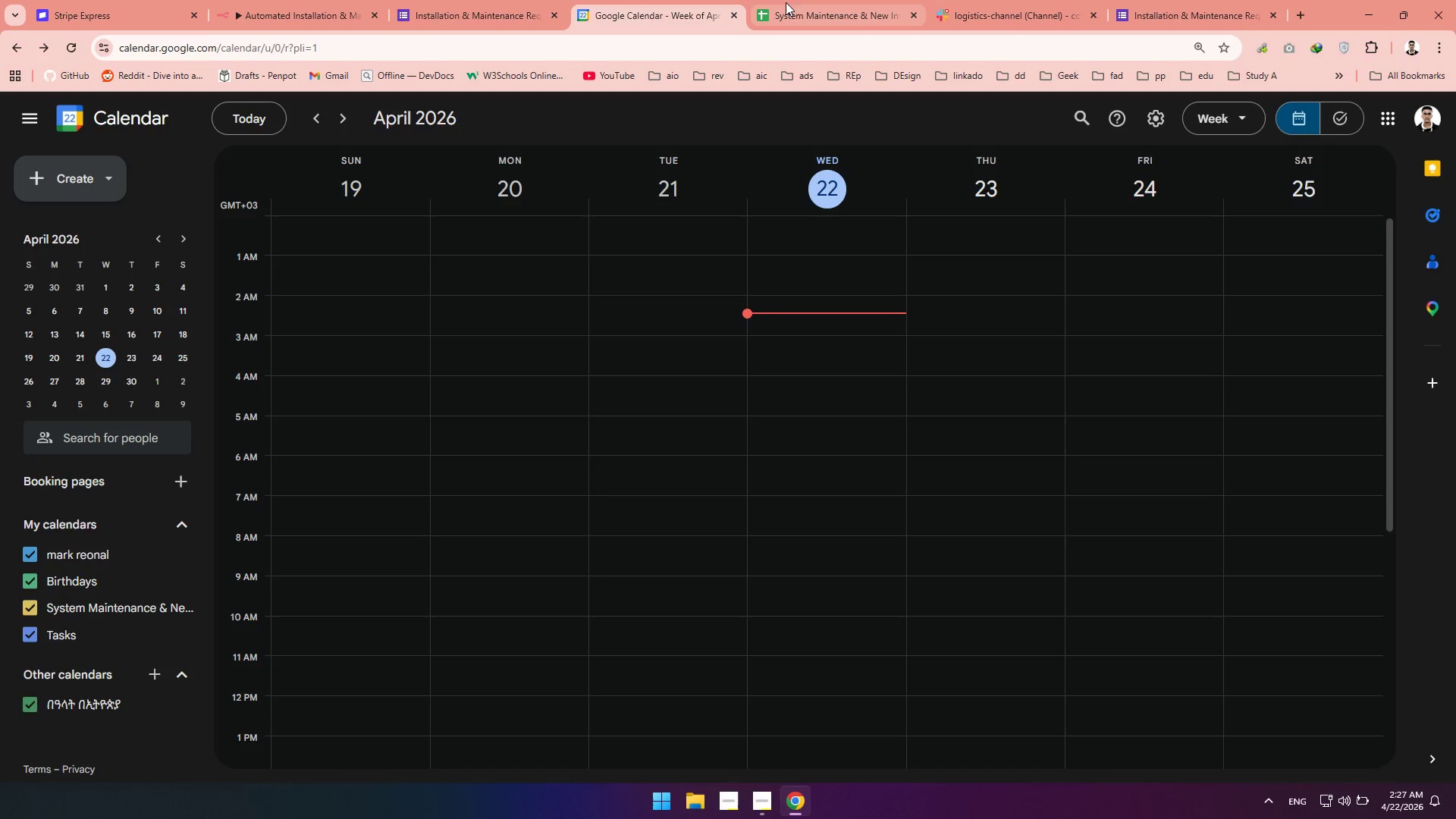 
left_click([799, 5])
 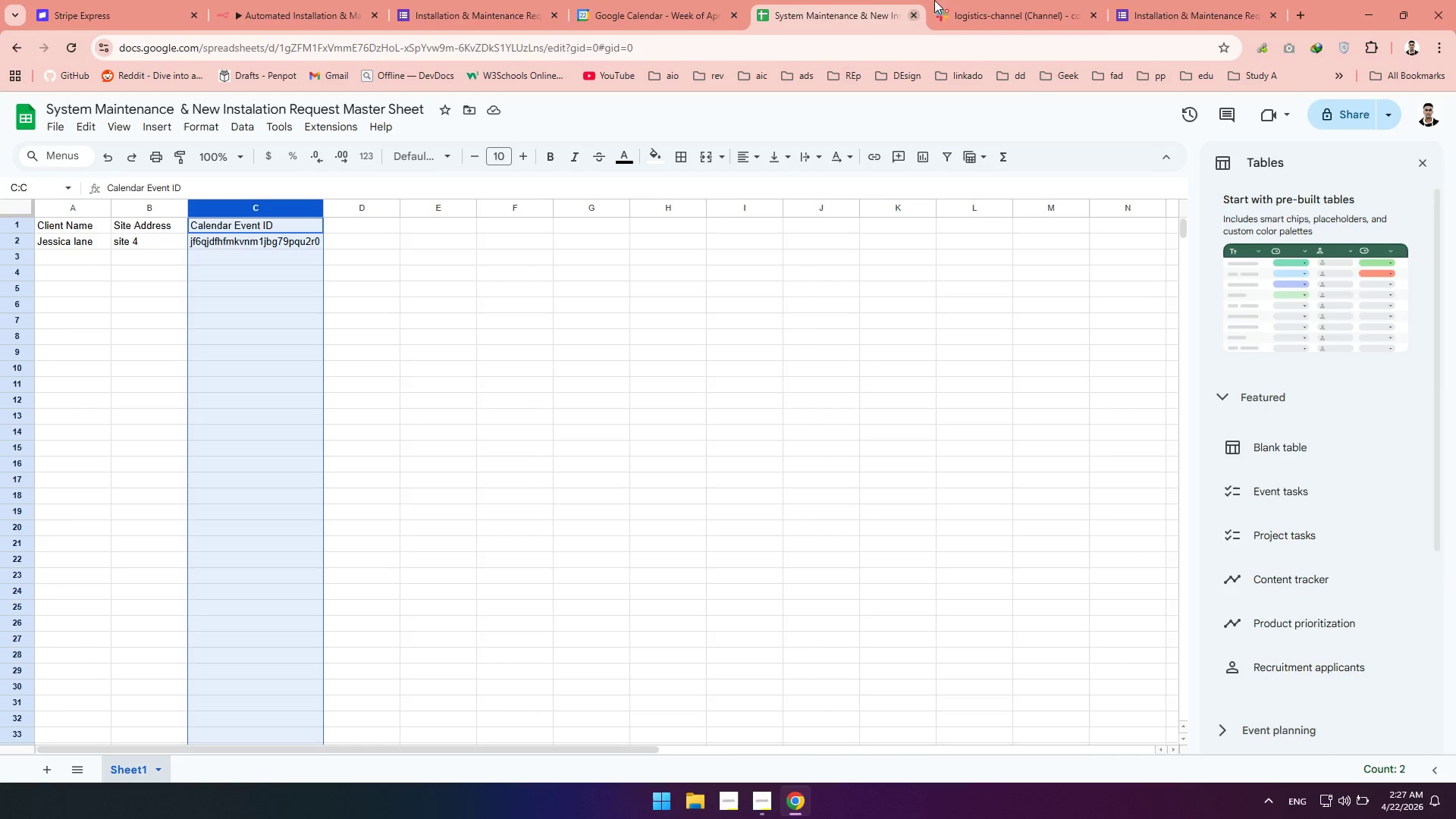 
left_click([997, 2])
 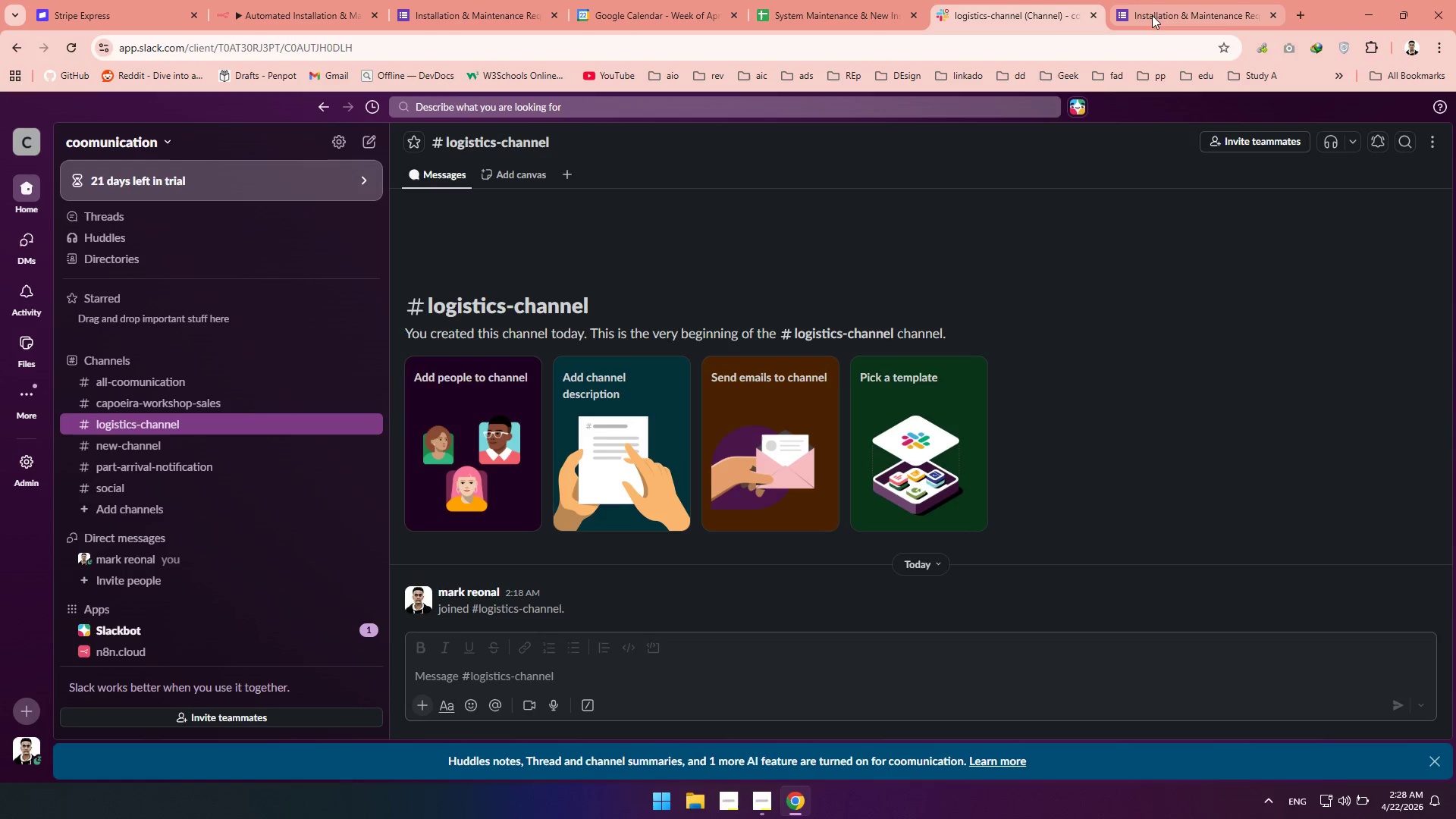 
left_click([1153, 15])
 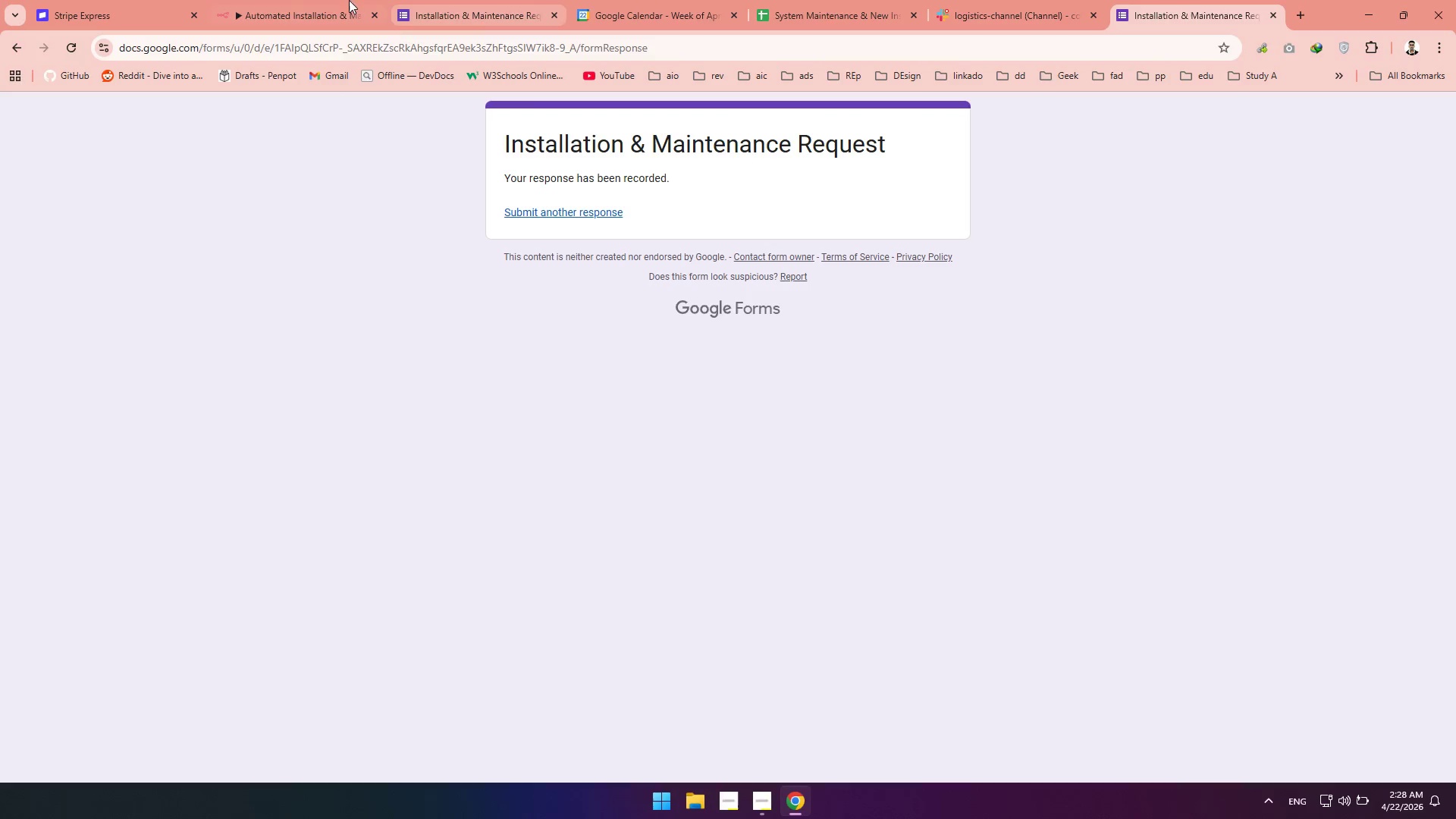 
left_click([290, 0])
 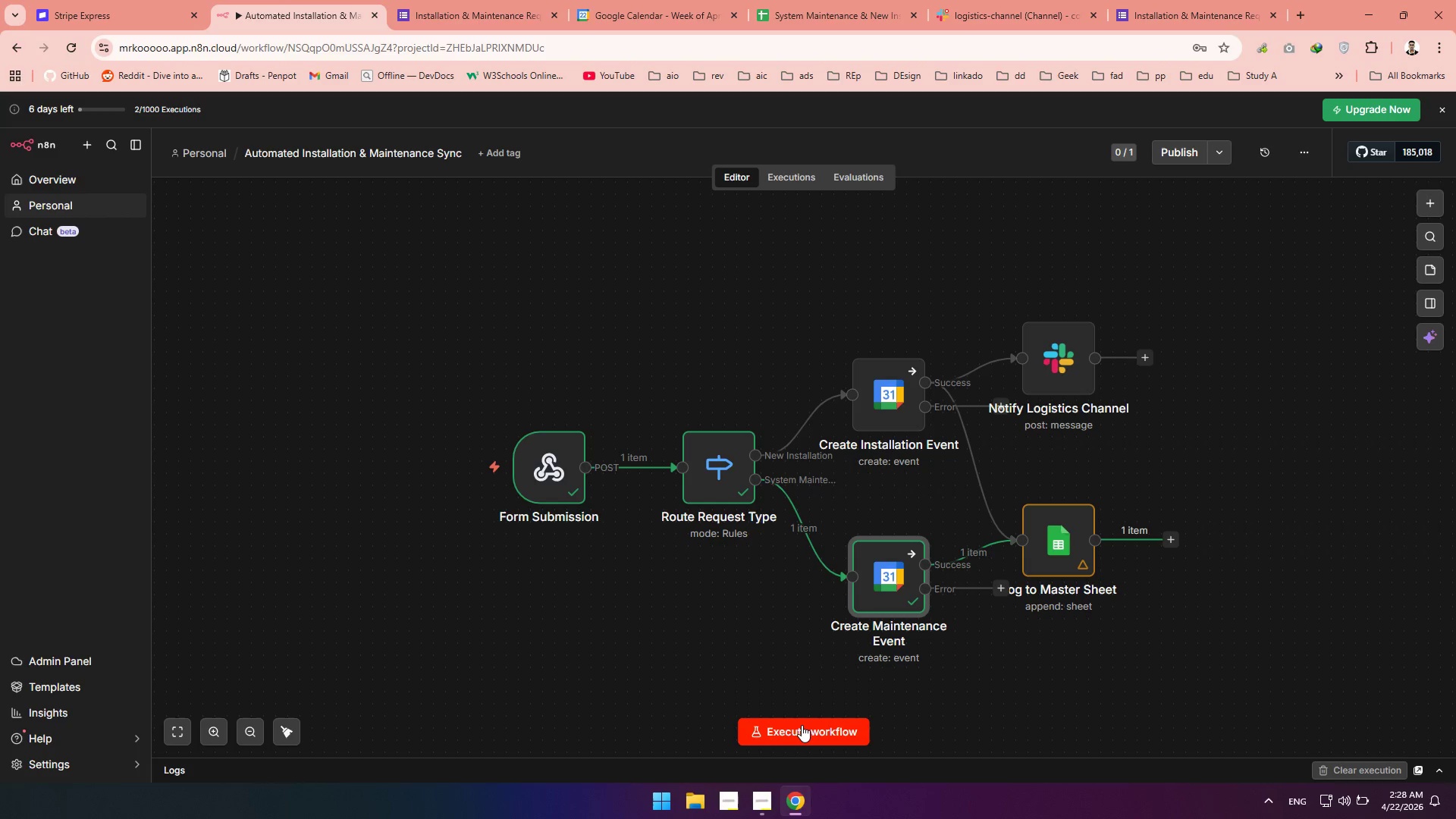 
left_click([802, 725])
 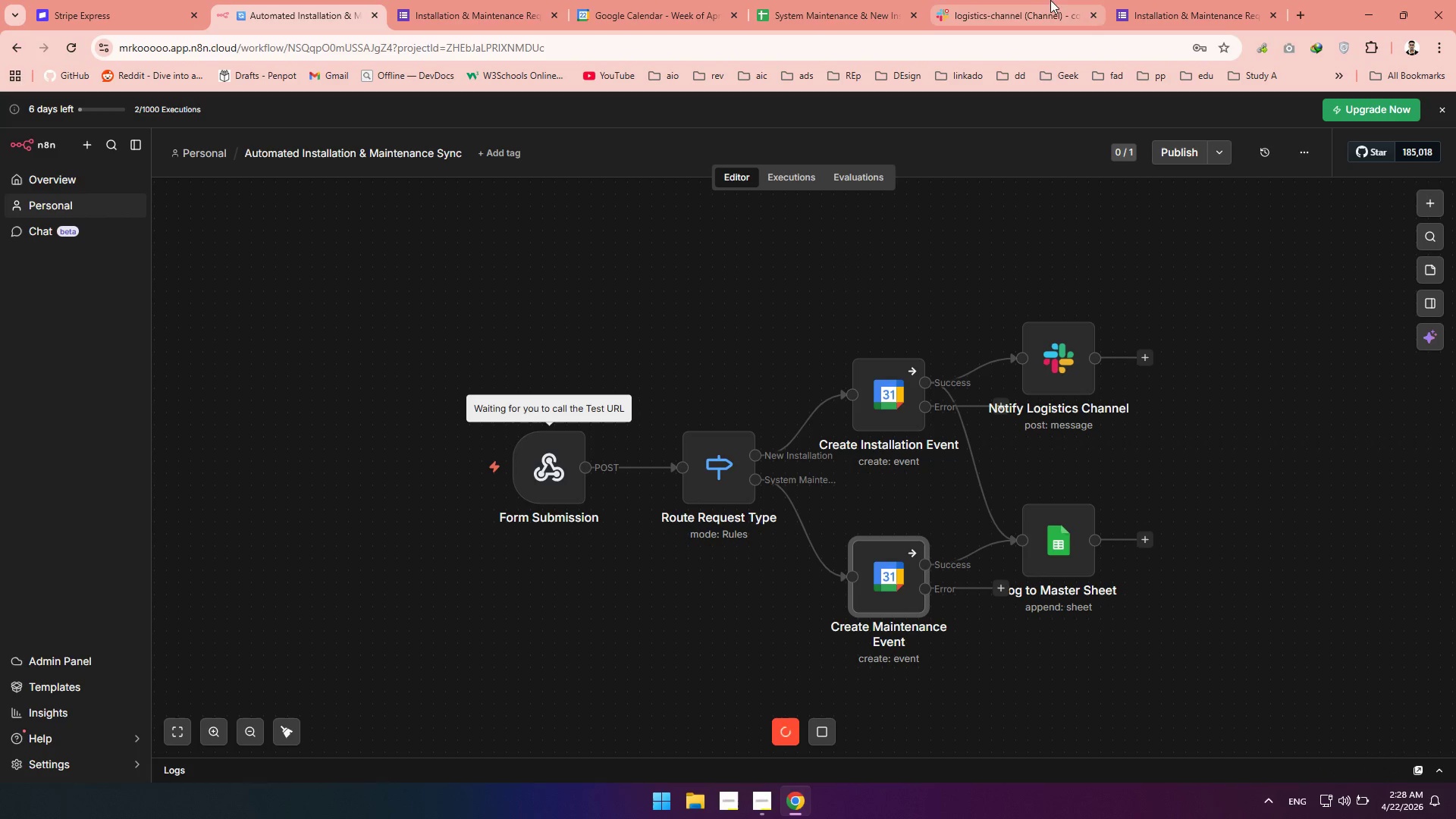 
left_click([1167, 0])
 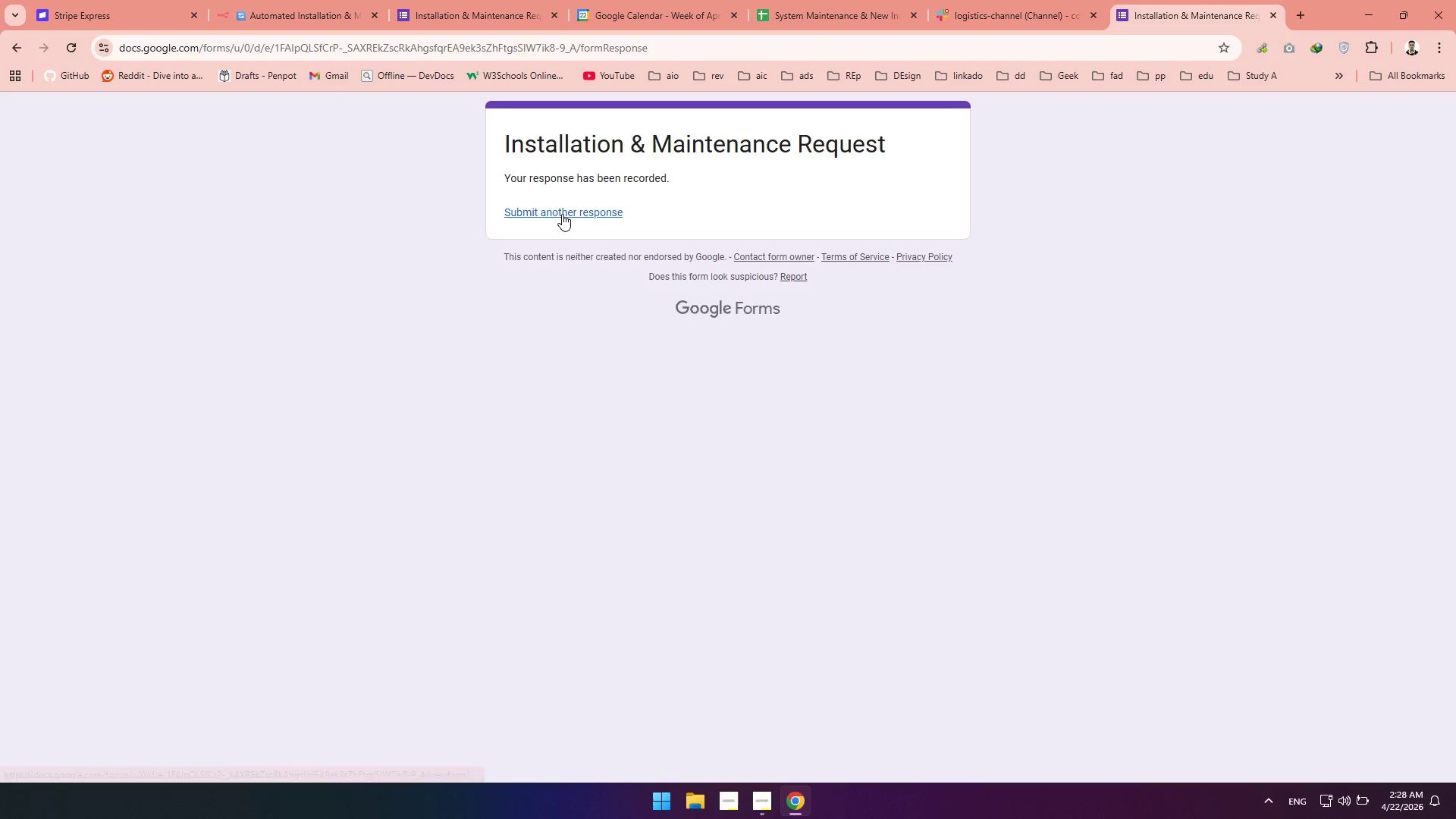 
left_click([562, 214])
 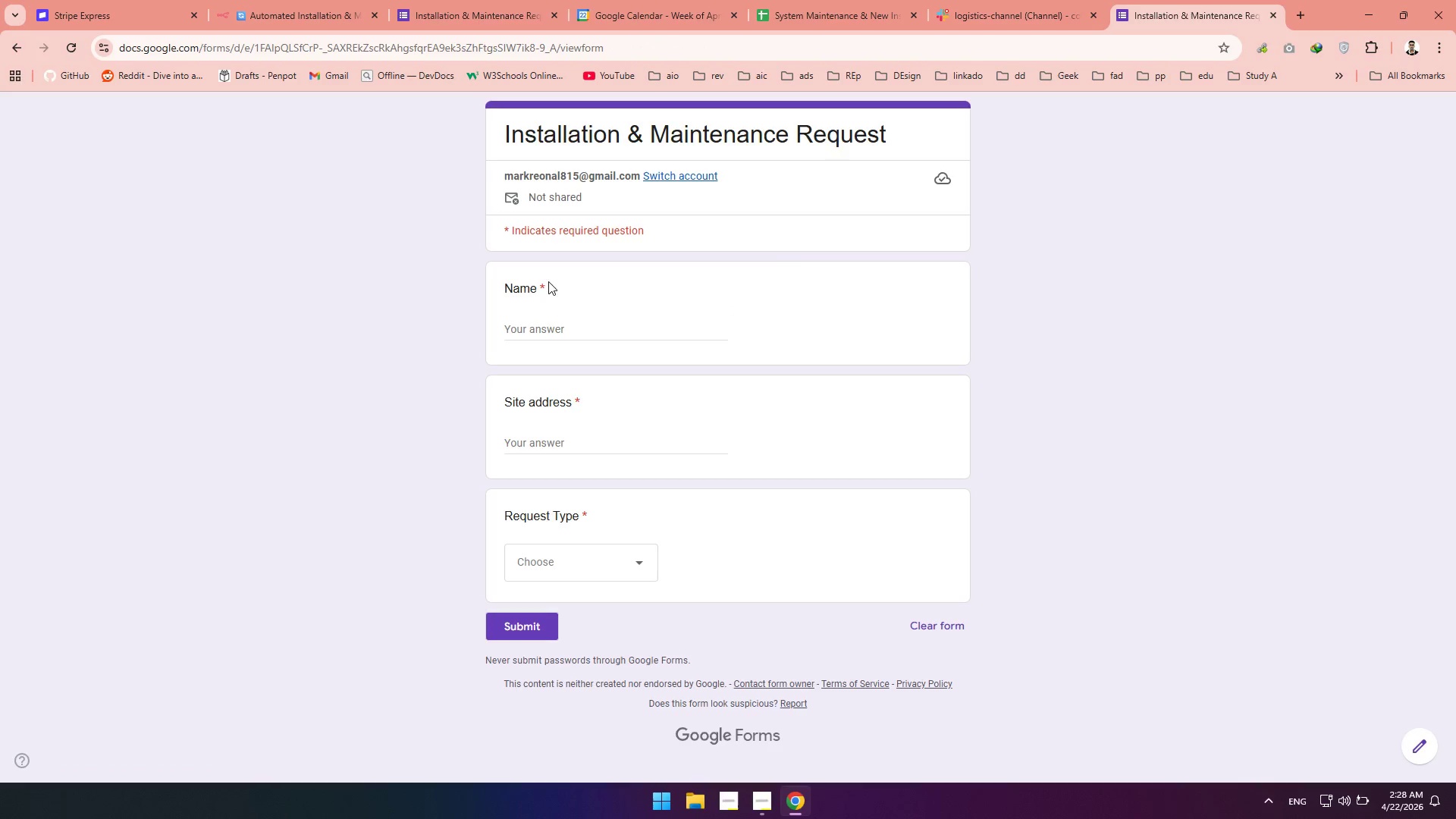 
left_click([542, 334])
 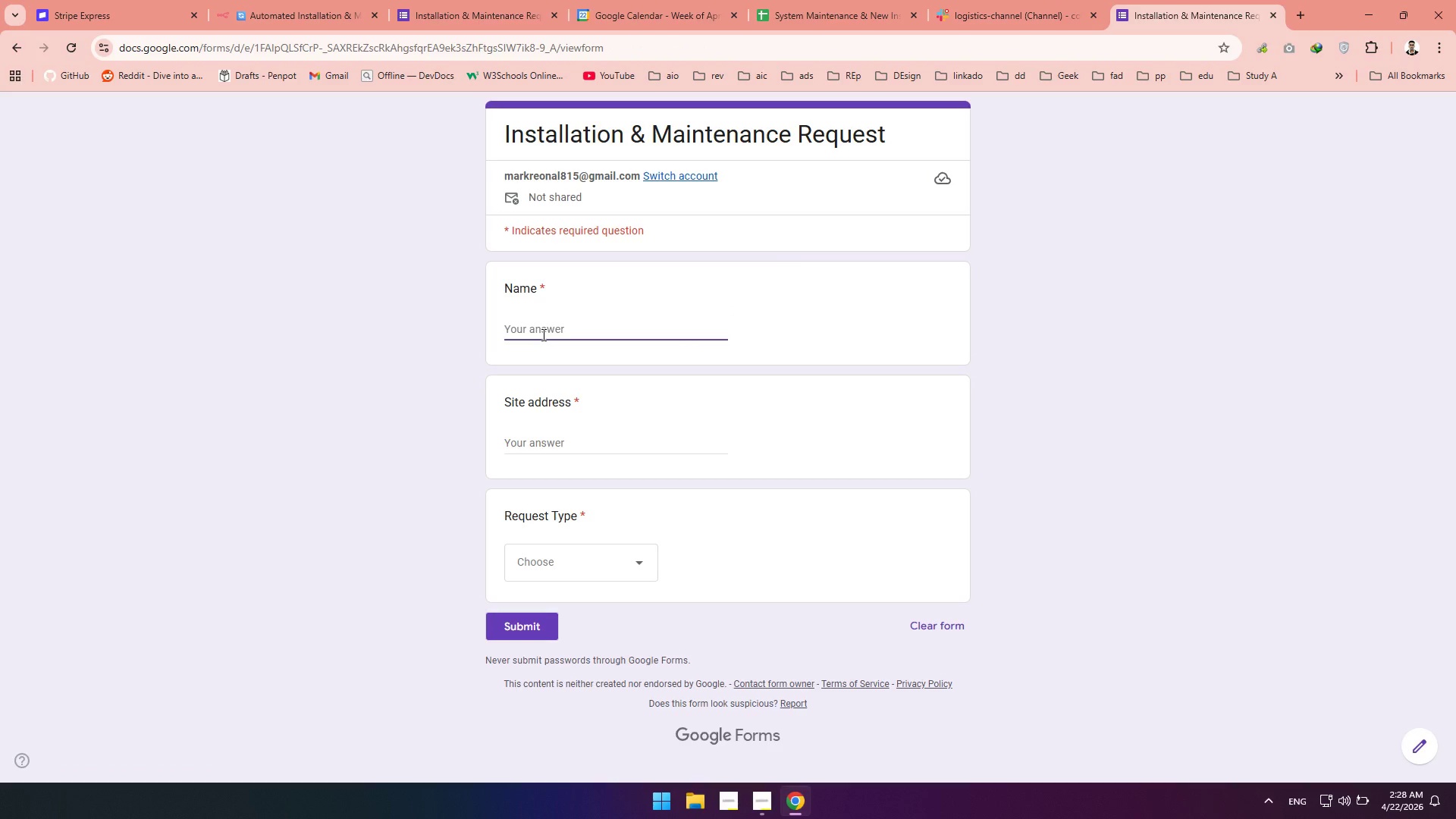 
type(jhonny peril)
key(Tab)
type(site 3)
 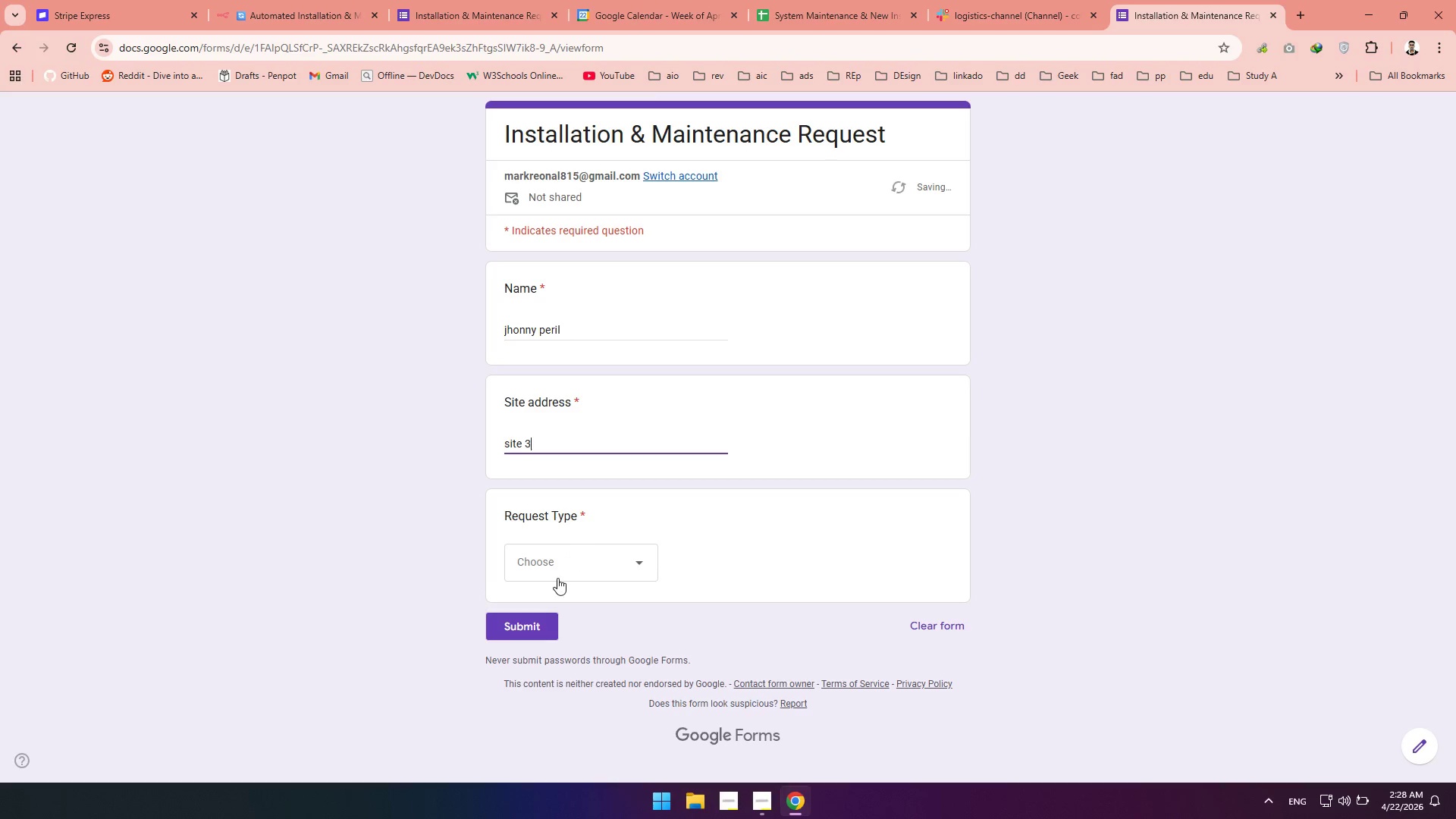 
left_click([557, 578])
 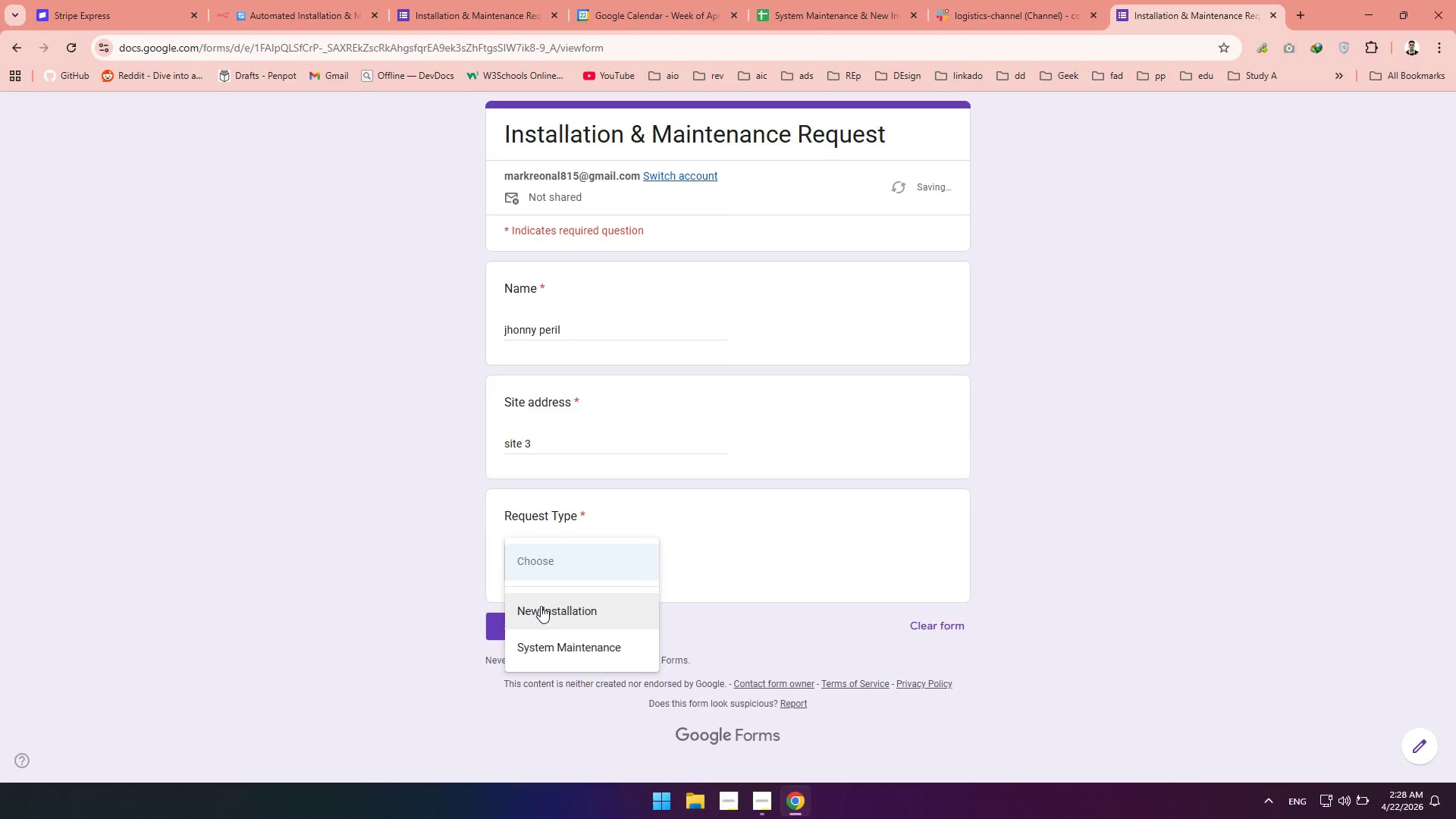 
left_click([541, 606])
 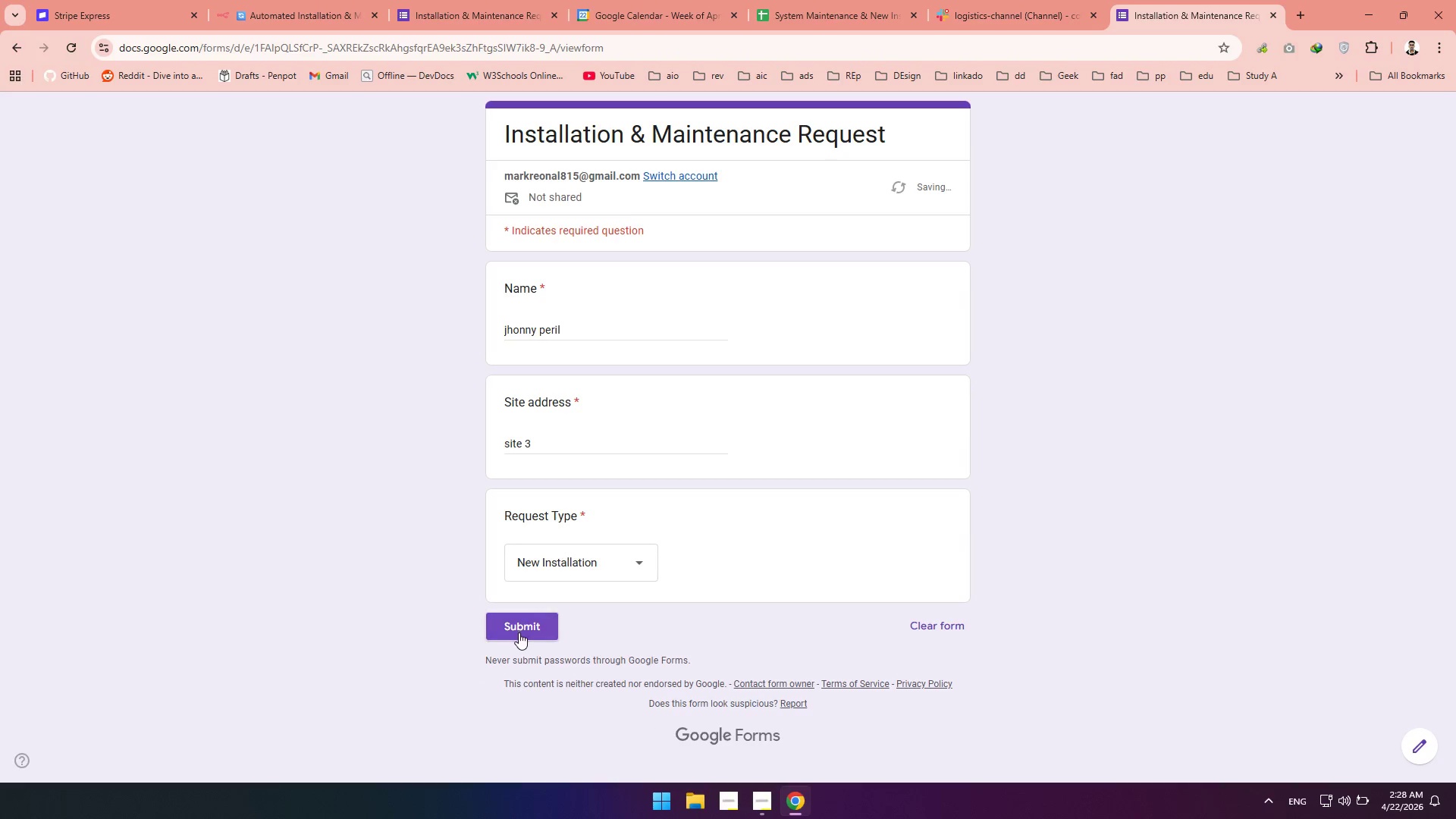 
left_click([519, 632])
 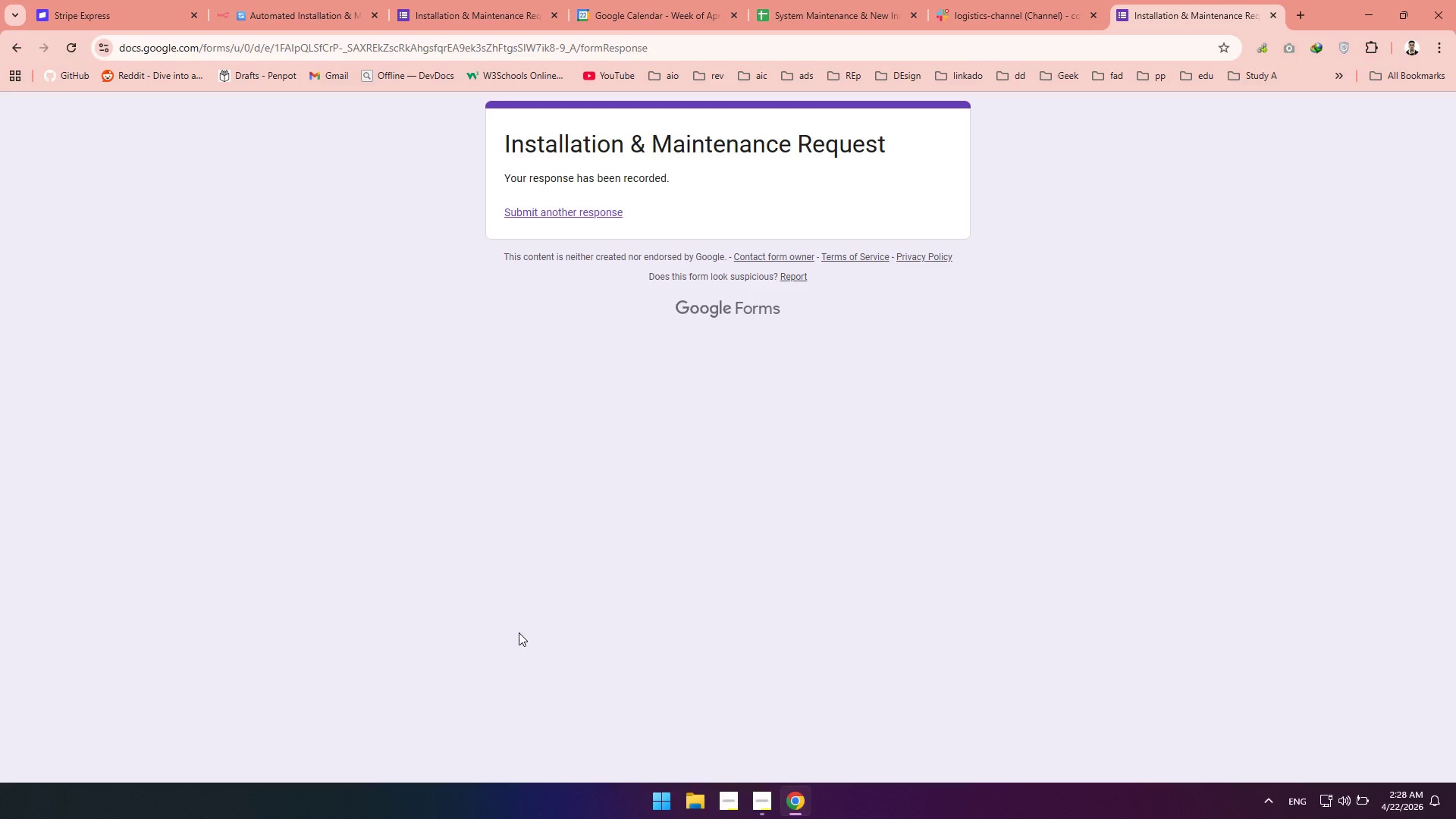 
left_click([307, 5])
 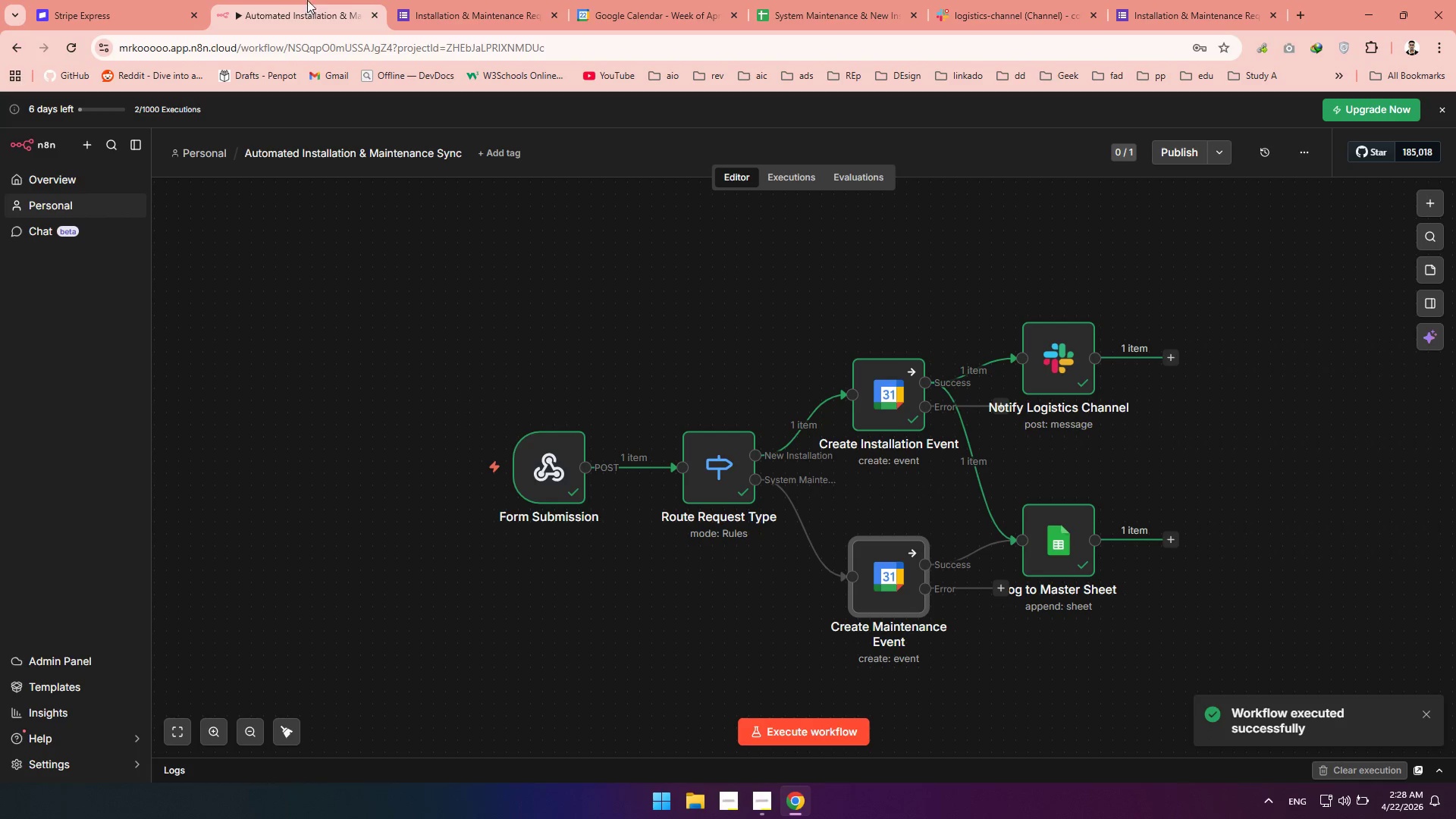 
wait(5.05)
 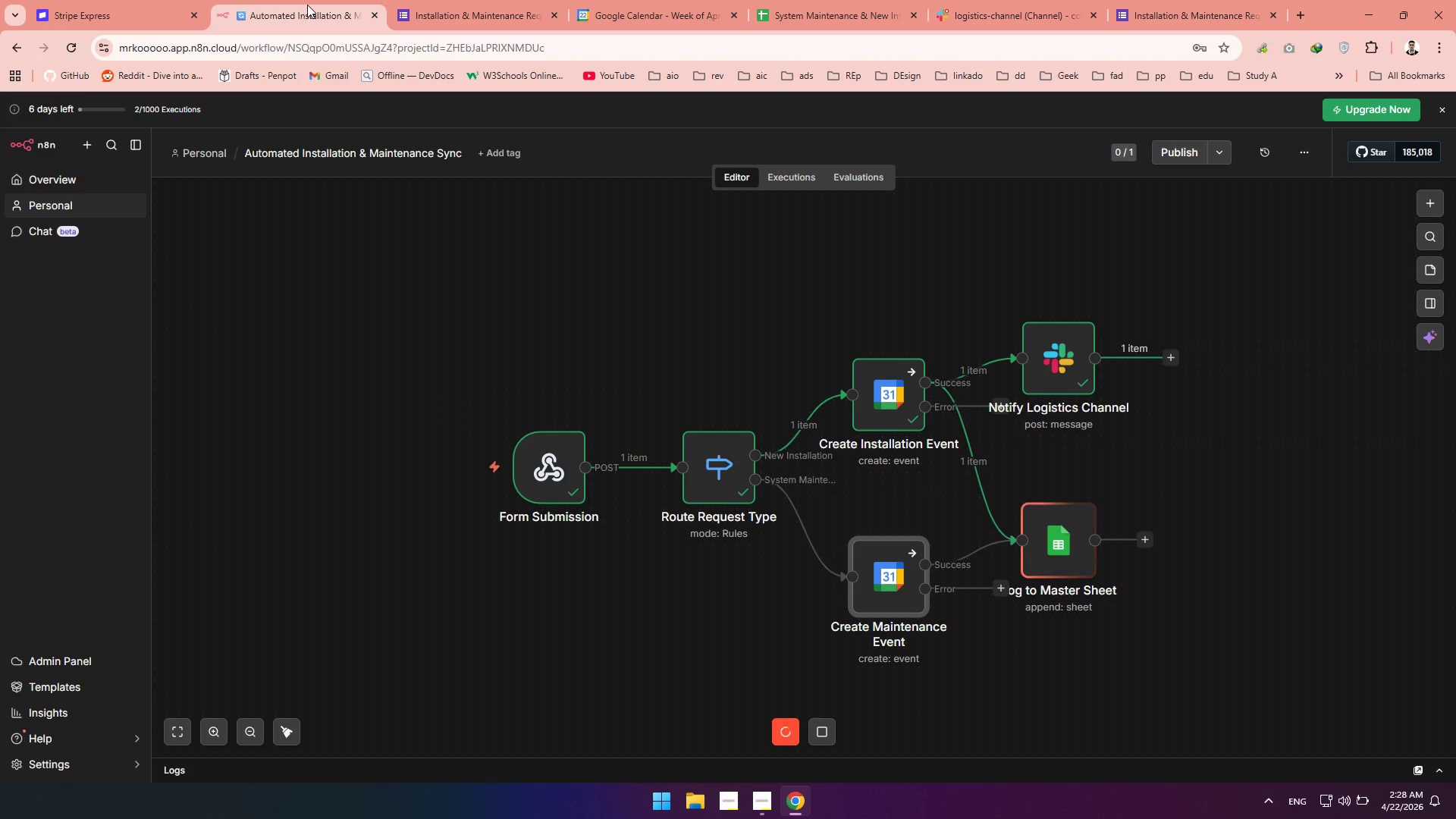 
left_click([629, 5])
 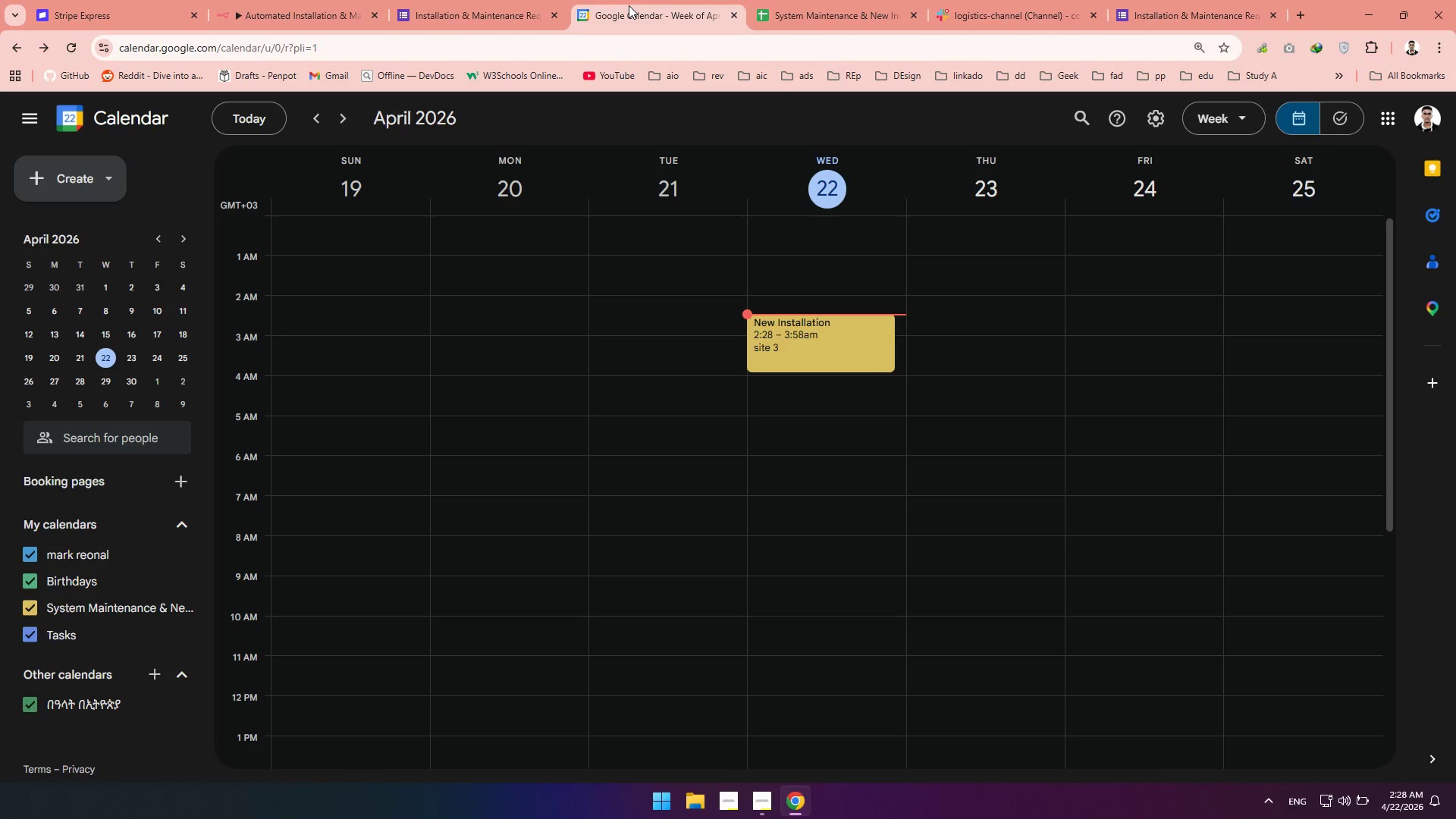 
left_click([813, 8])
 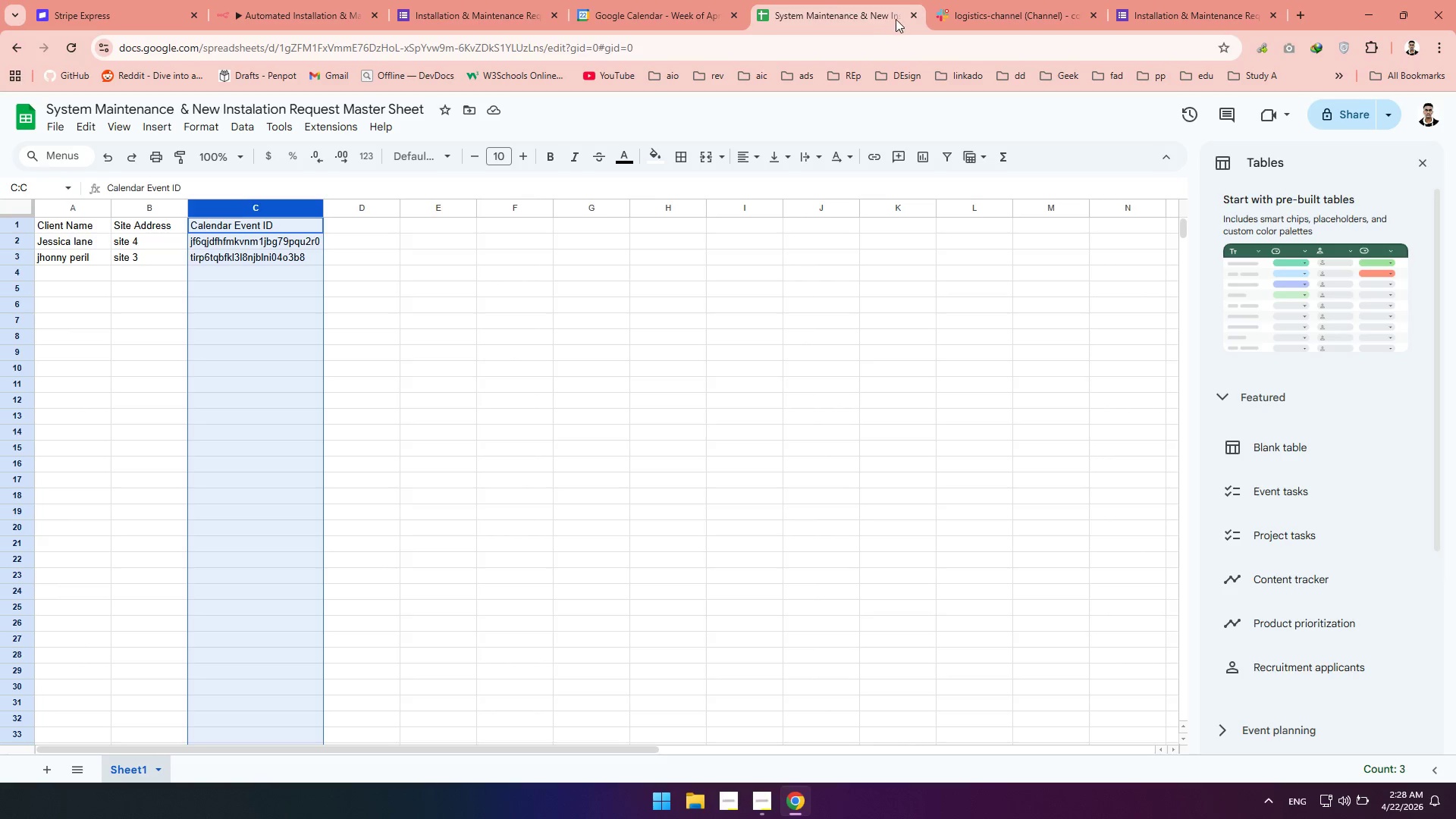 
left_click([965, 12])
 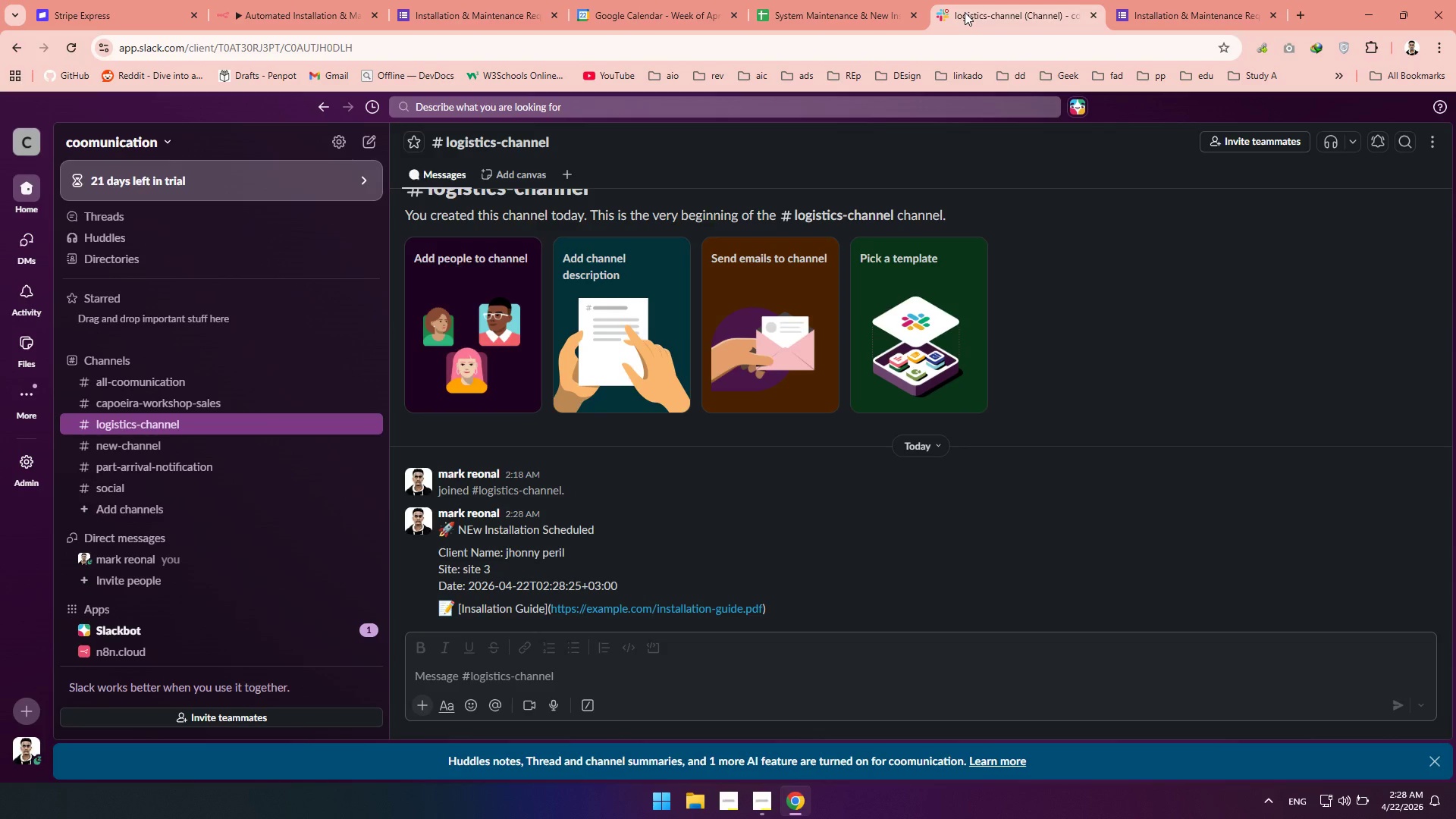 
wait(5.67)
 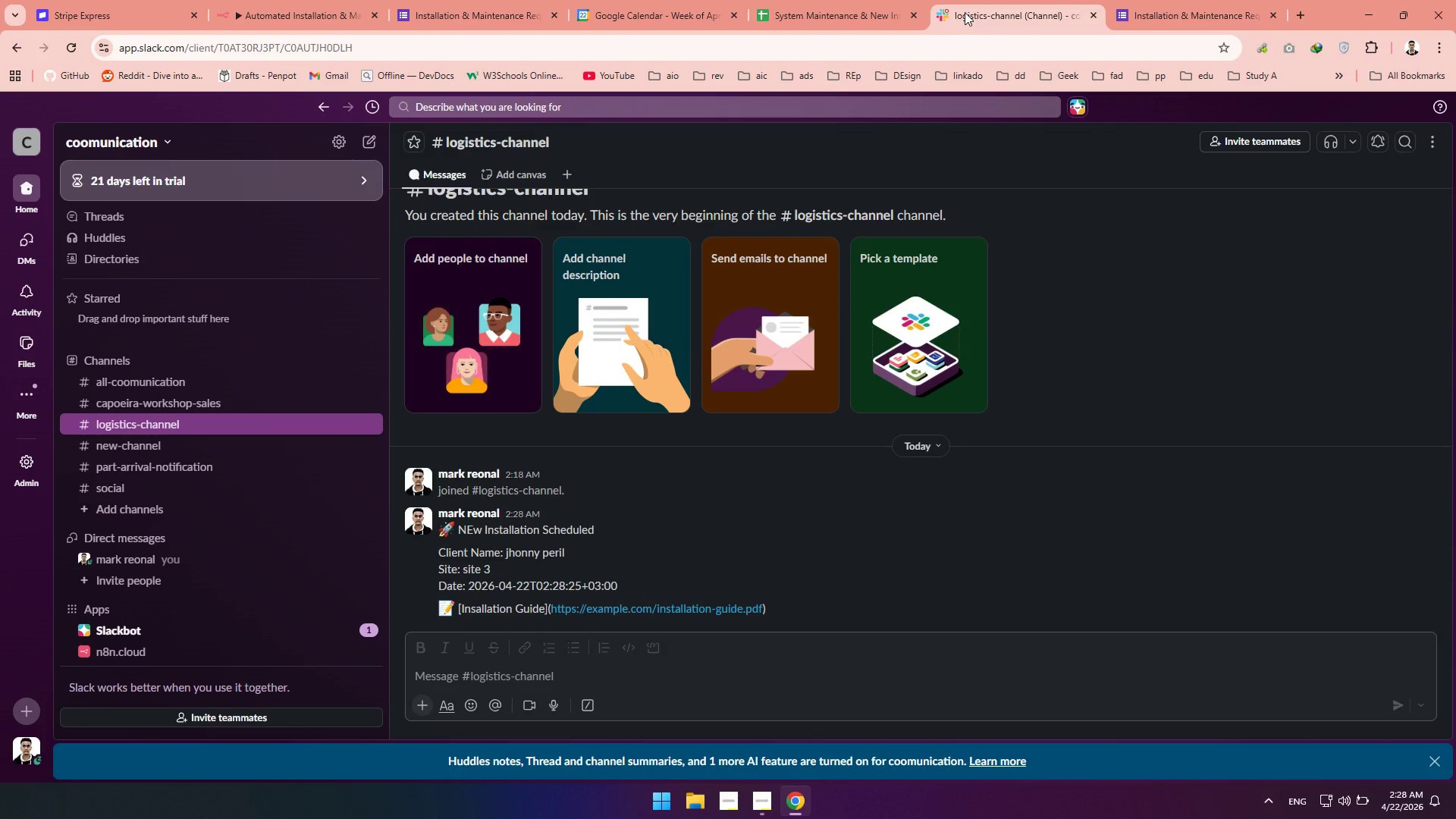 
left_click([1199, 0])
 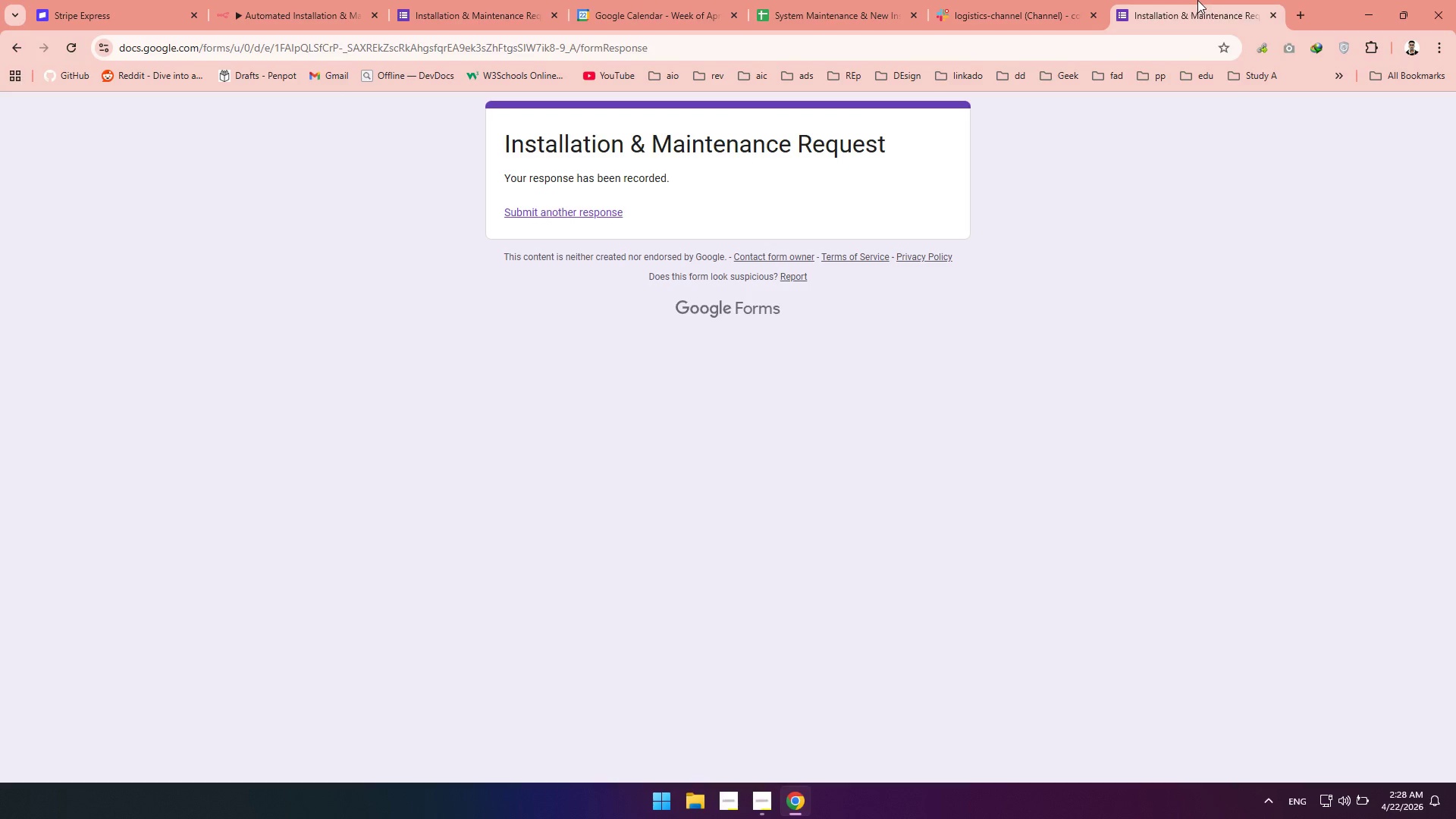 
scroll: coordinate [1154, 277], scroll_direction: down, amount: 1.0
 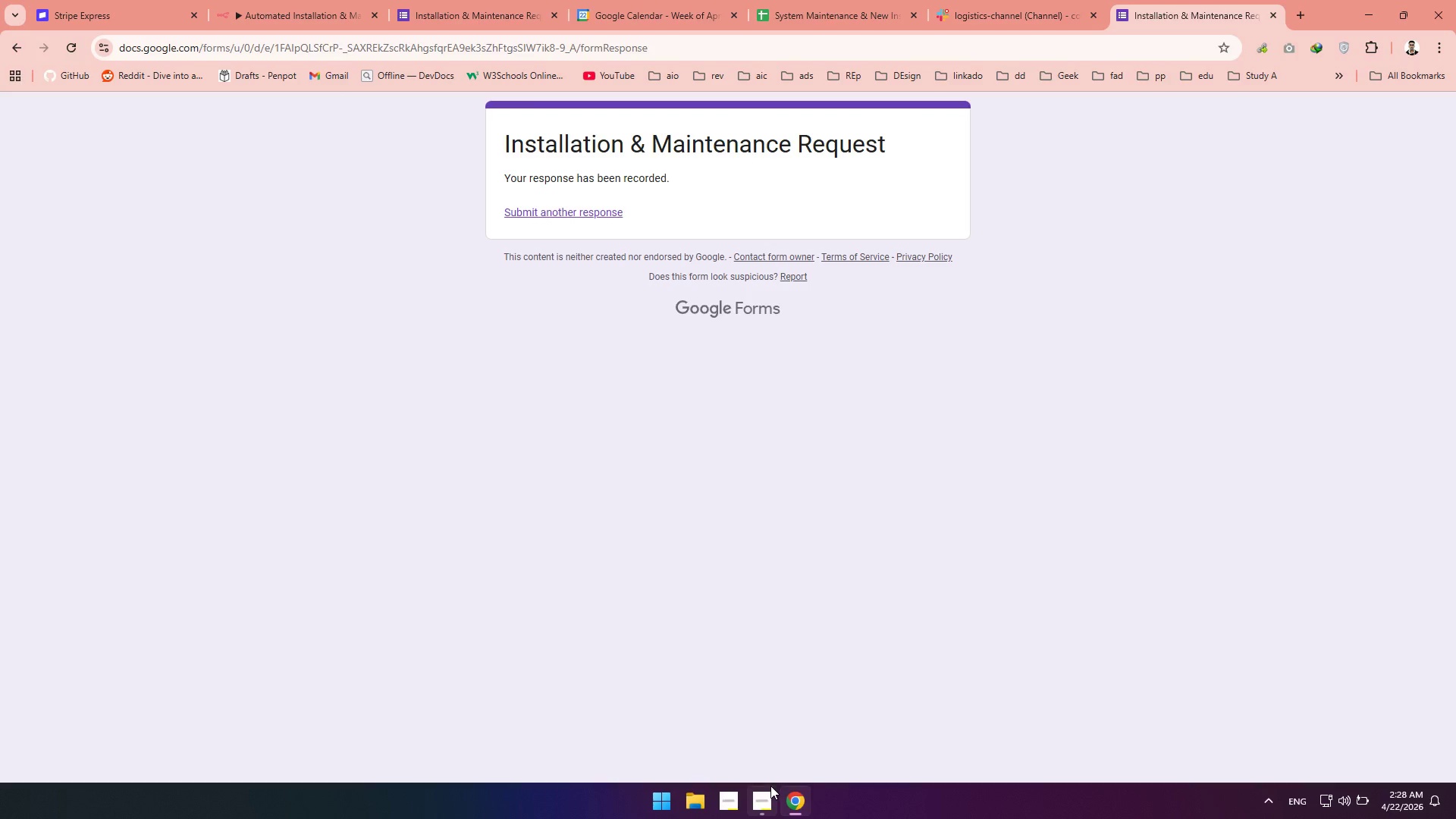 
left_click([770, 787])